 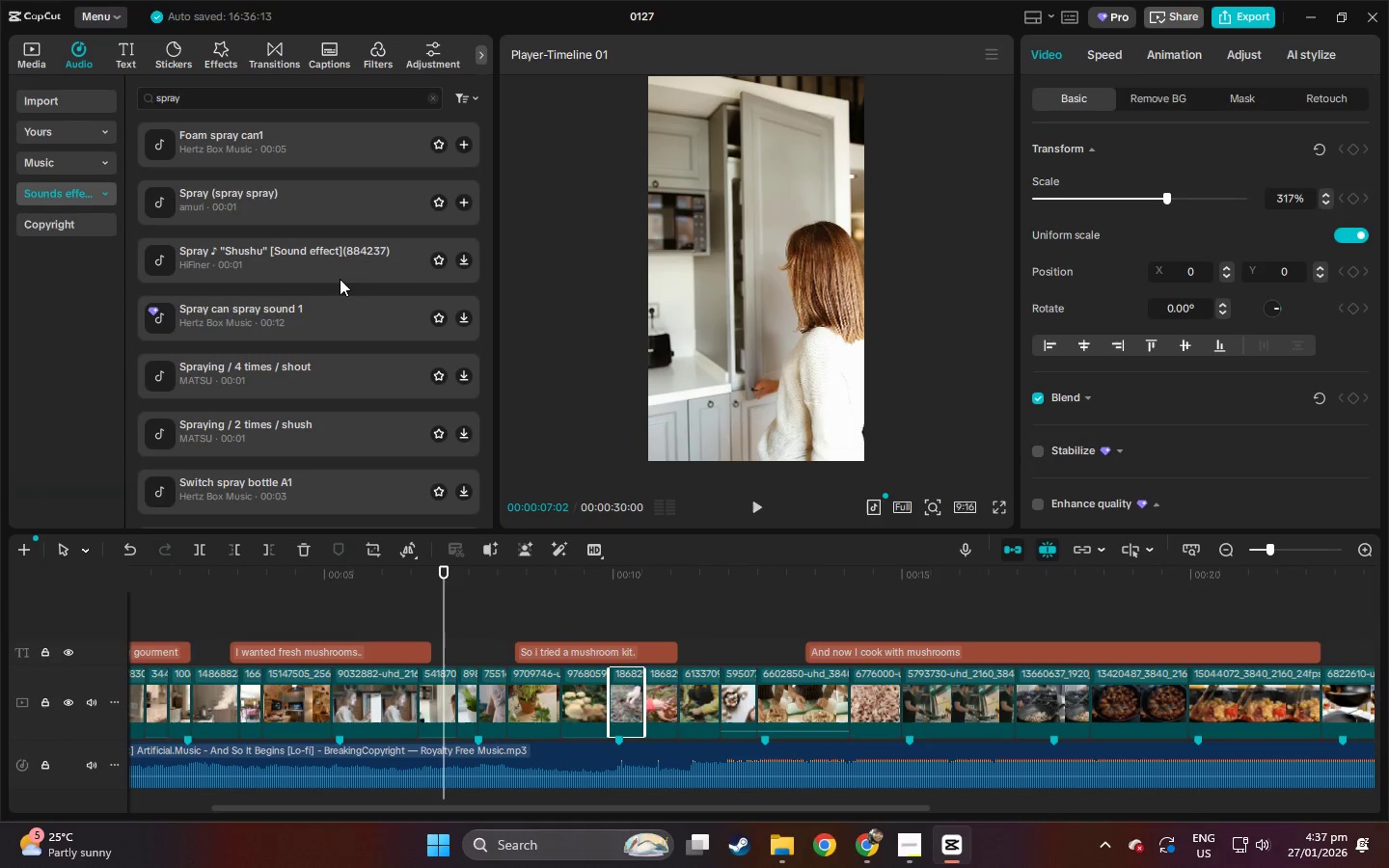 
left_click([264, 200])
 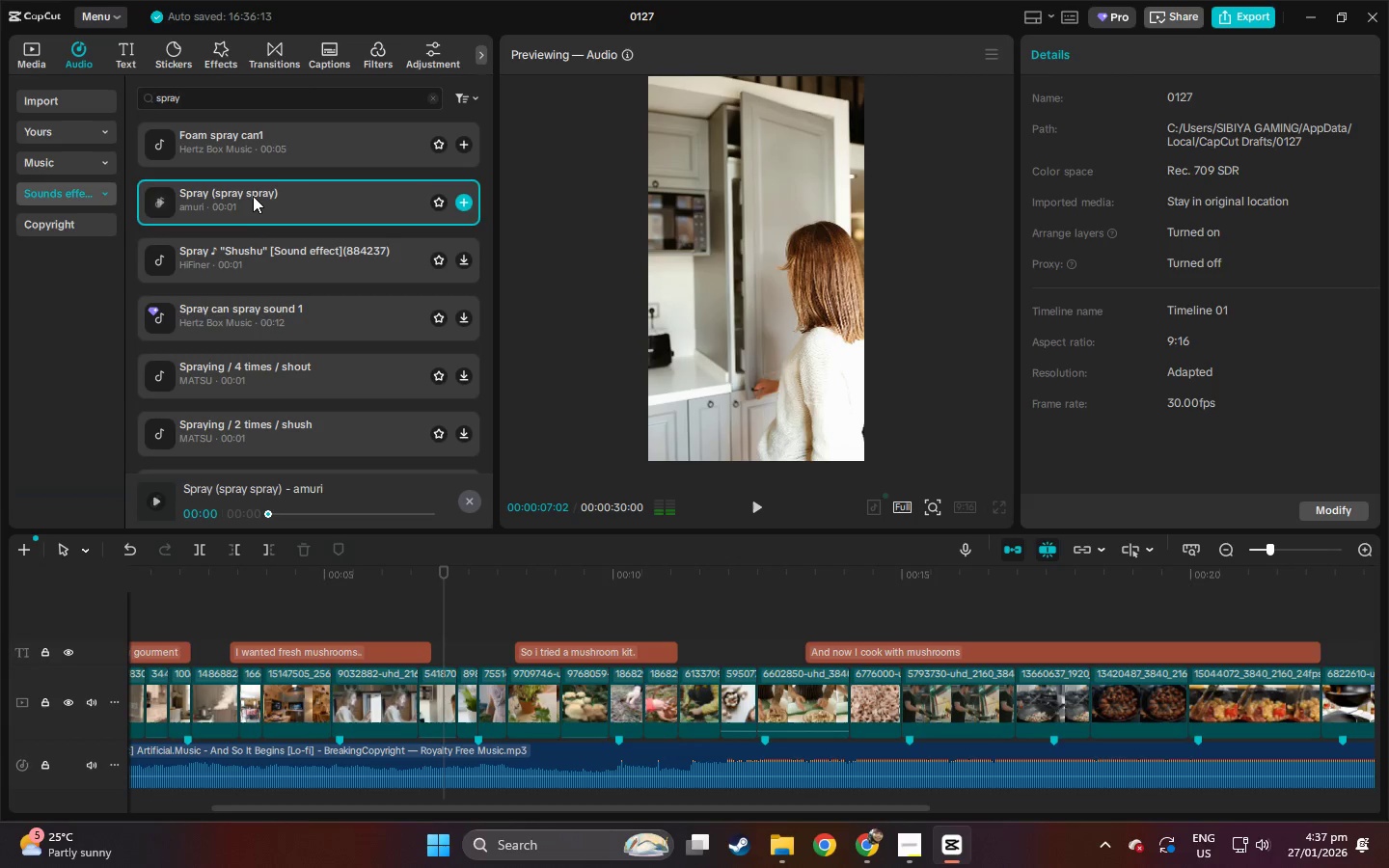 
left_click_drag(start_coordinate=[252, 195], to_coordinate=[297, 221])
 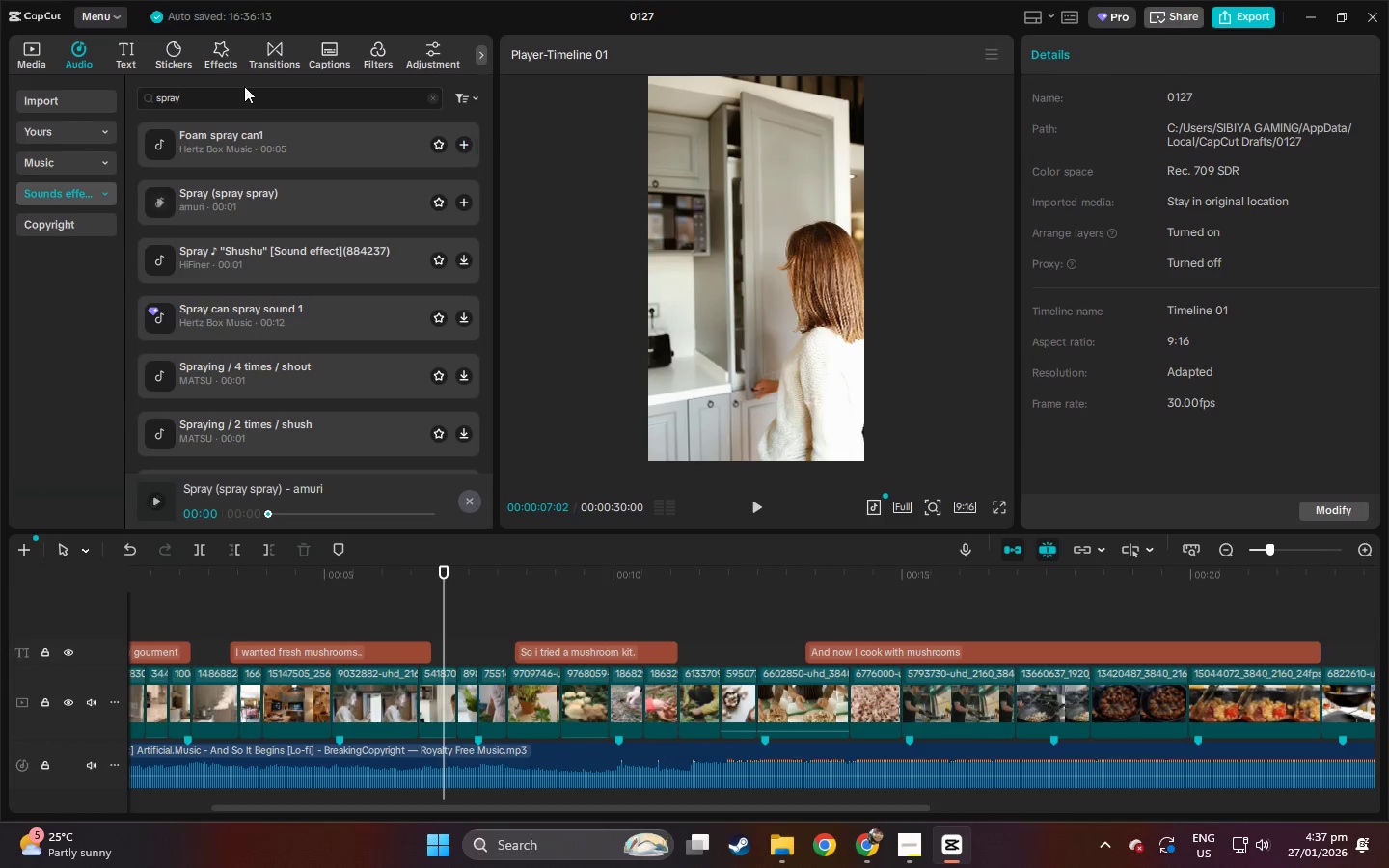 
left_click_drag(start_coordinate=[244, 86], to_coordinate=[222, 87])
 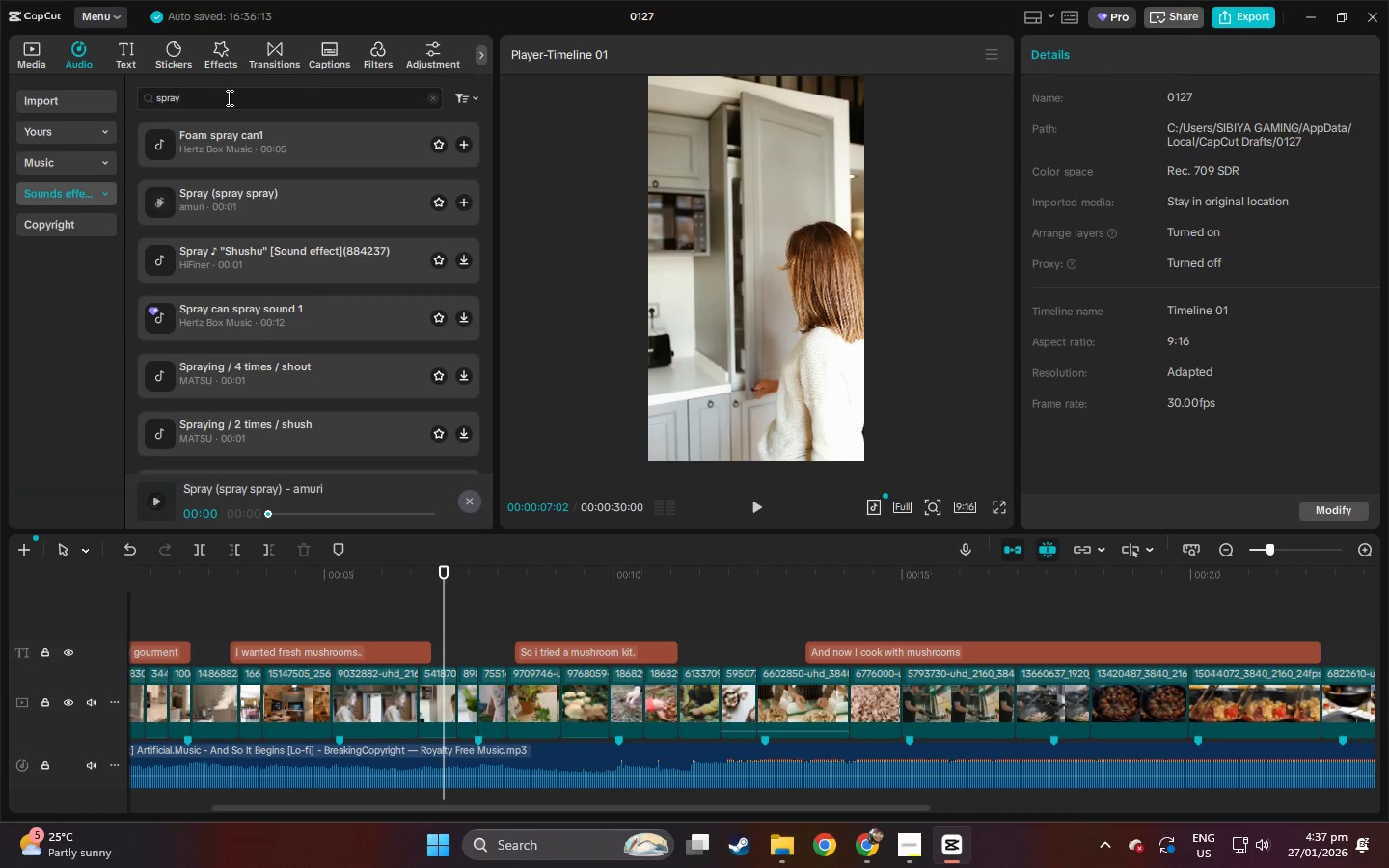 
double_click([228, 97])
 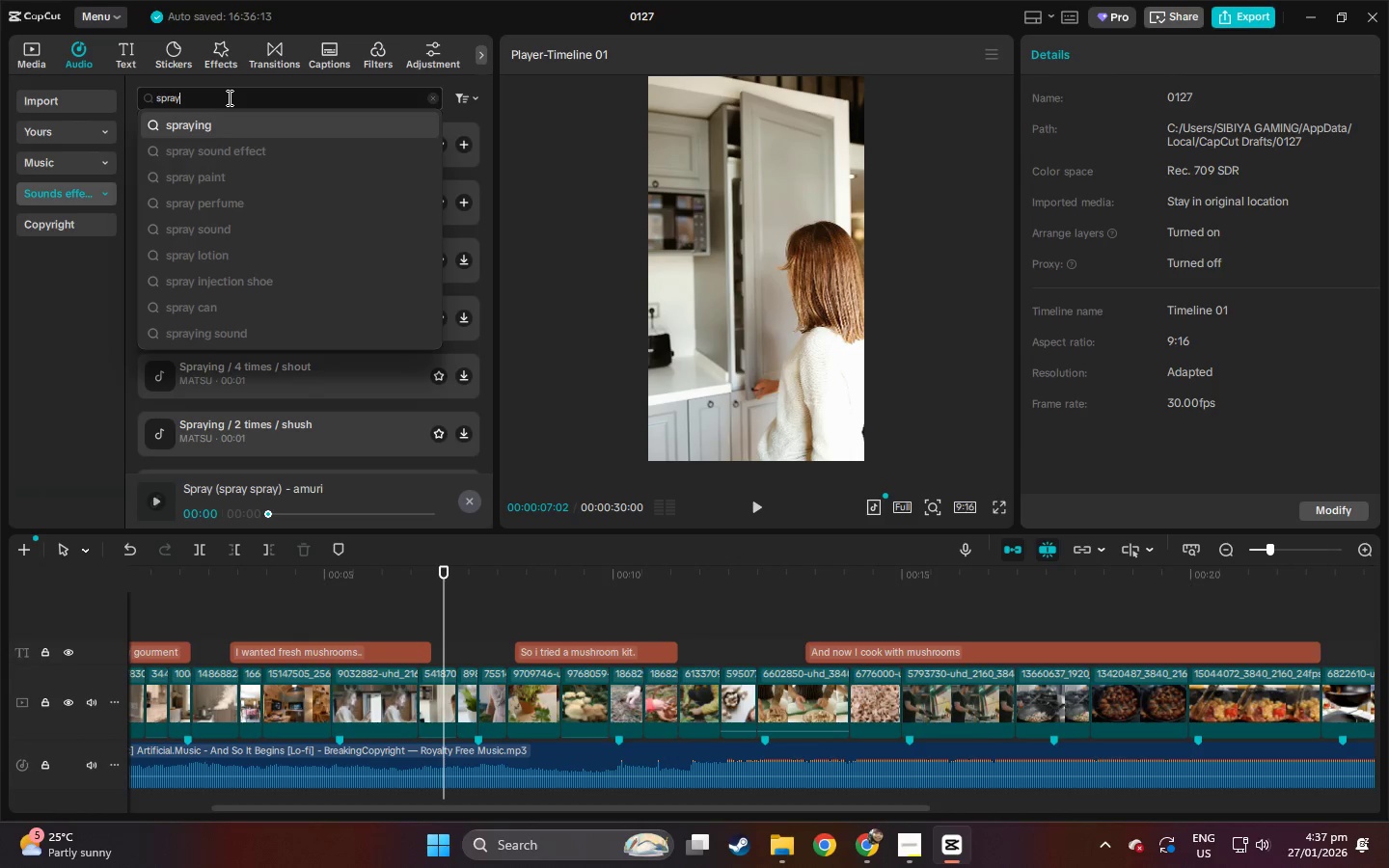 
type( on plant)
key(Backspace)
type(t)
 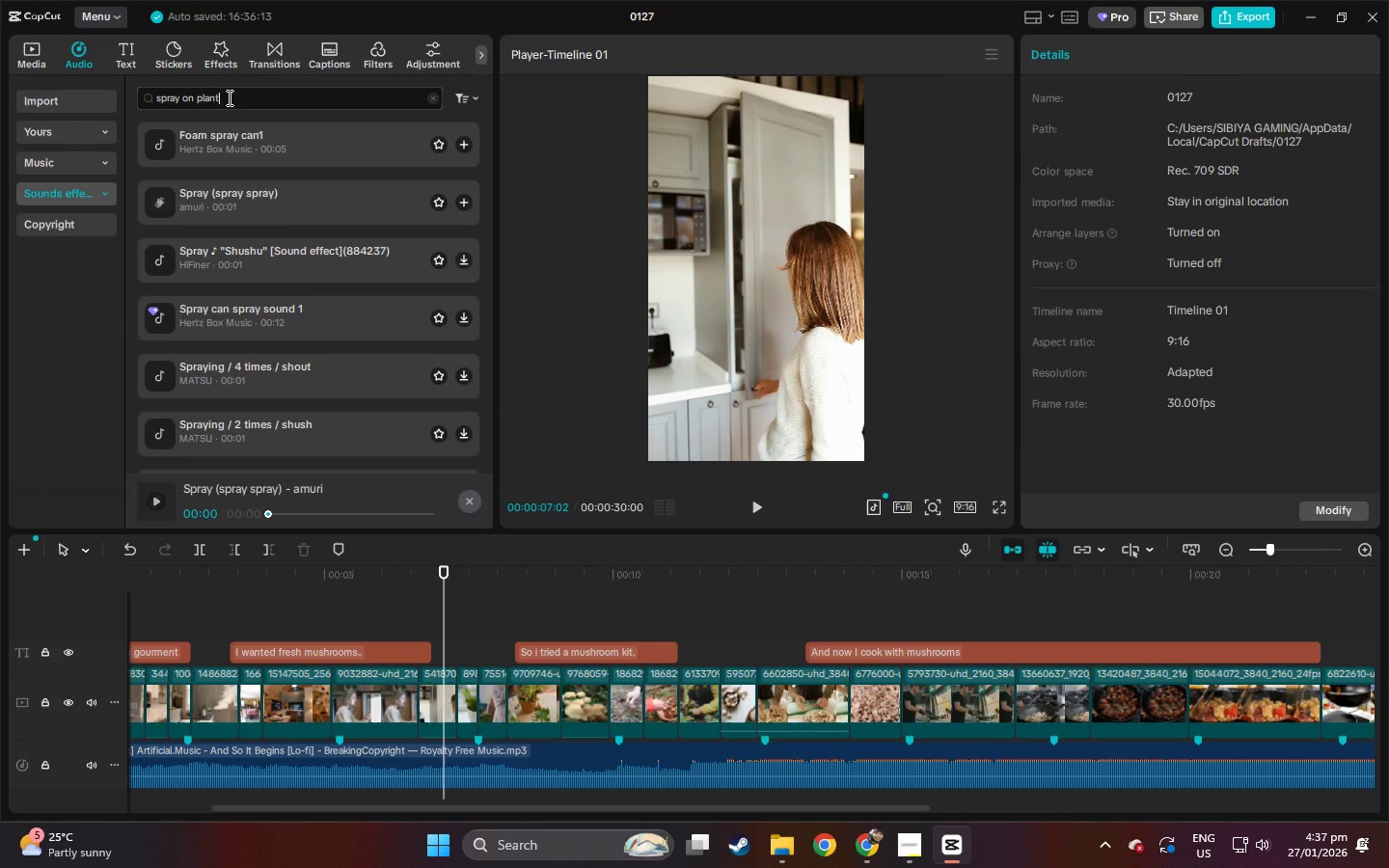 
key(Enter)
 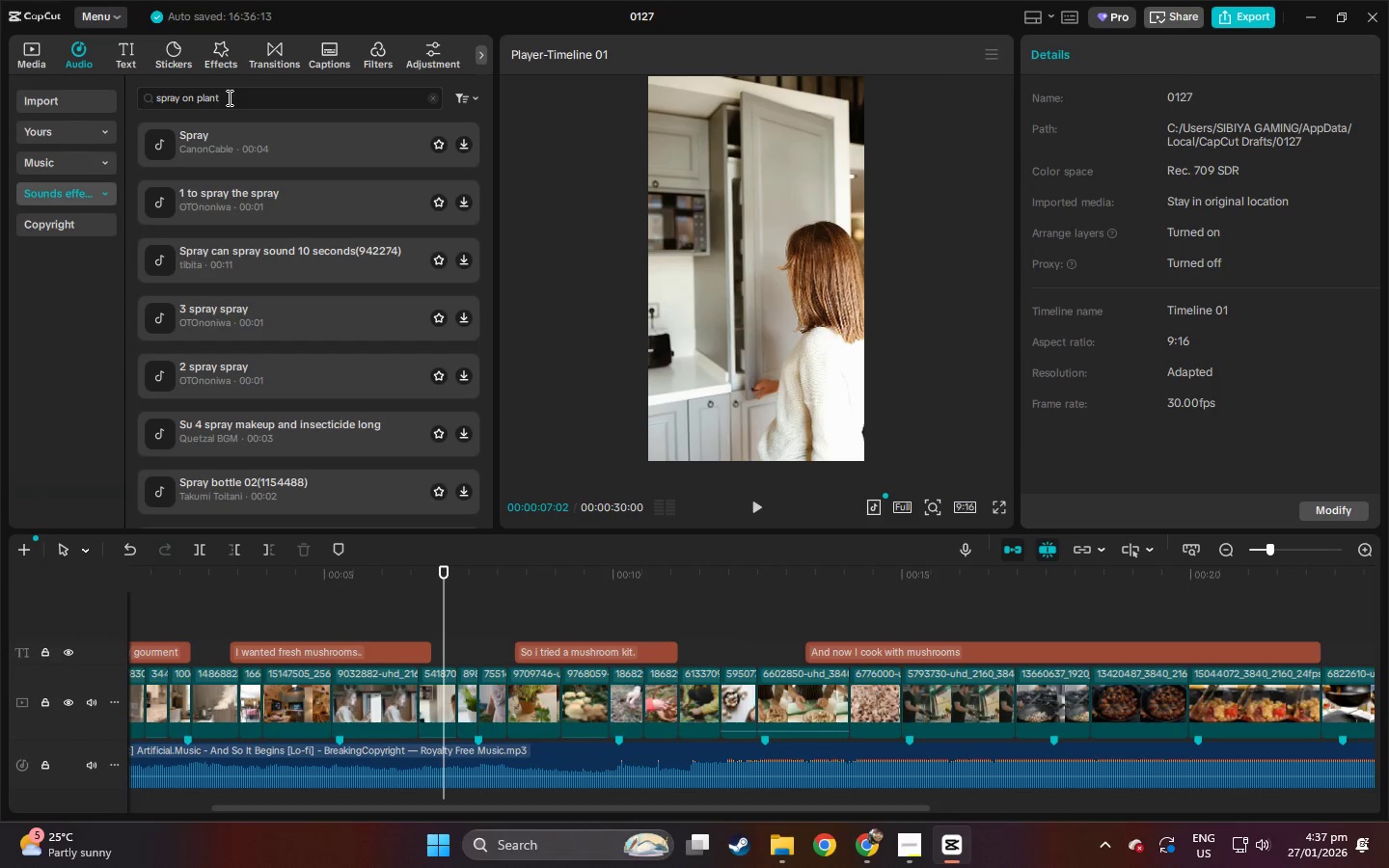 
left_click([263, 139])
 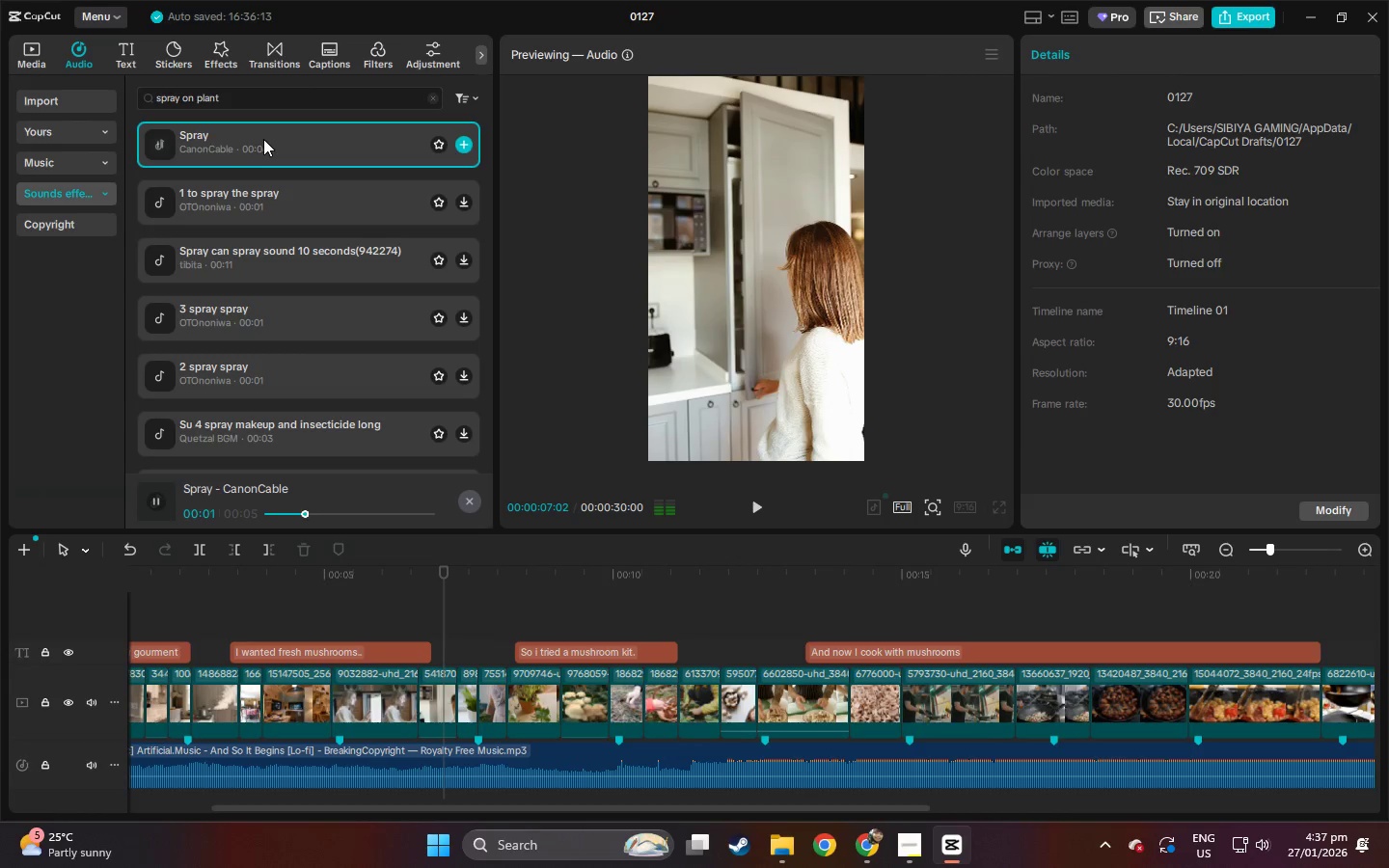 
left_click([247, 179])
 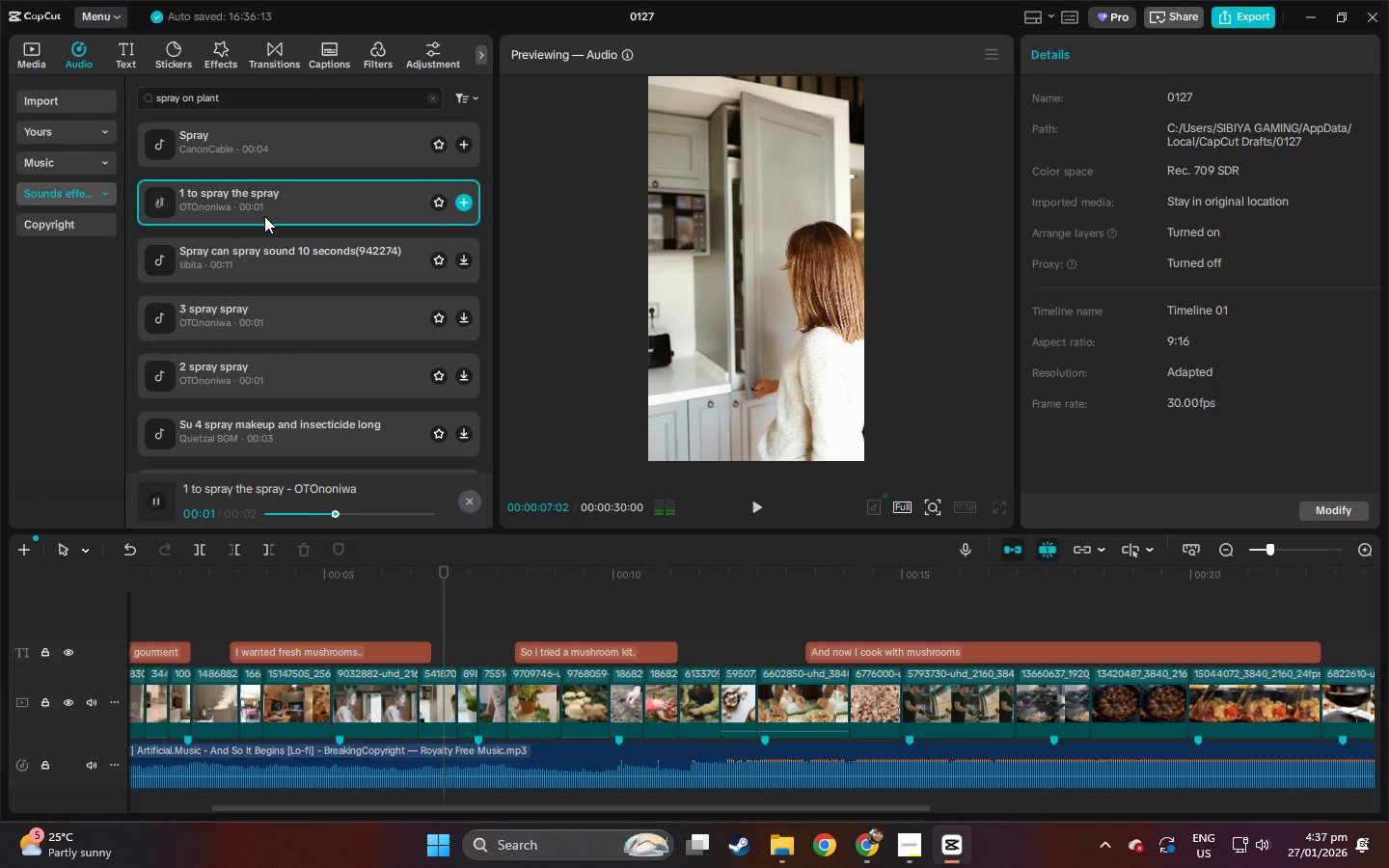 
left_click([223, 254])
 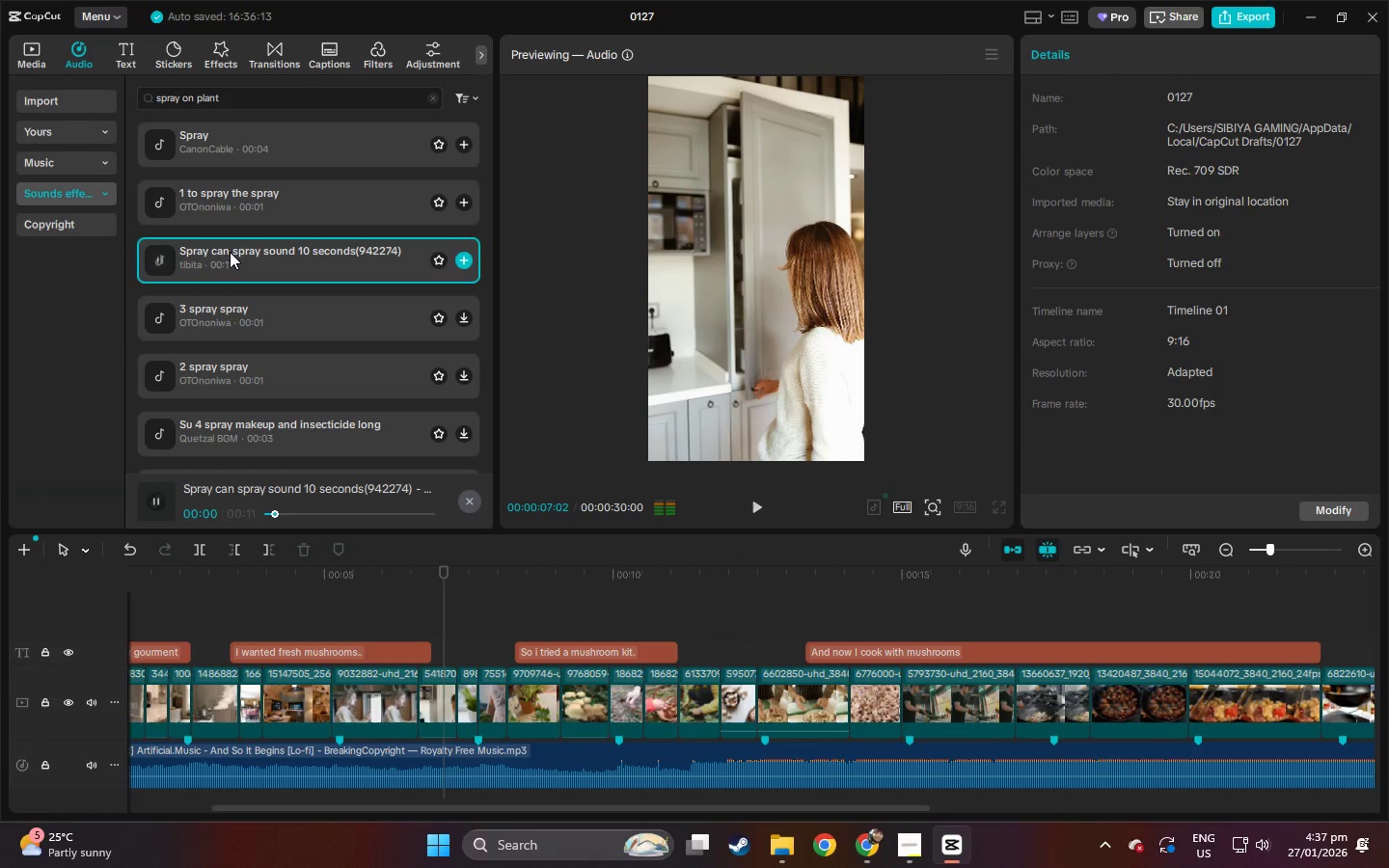 
left_click_drag(start_coordinate=[245, 96], to_coordinate=[182, 105])
 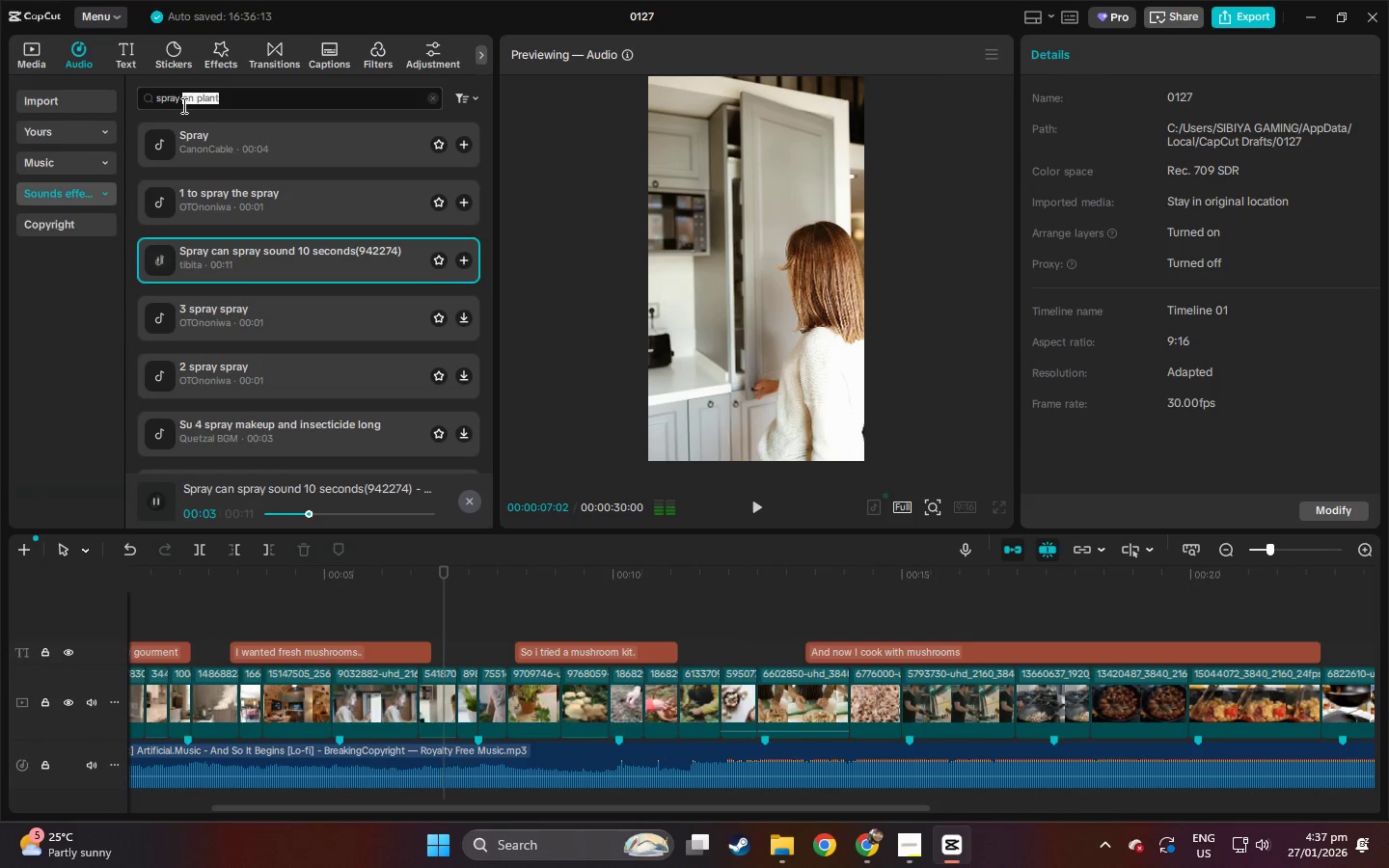 
type(mist)
 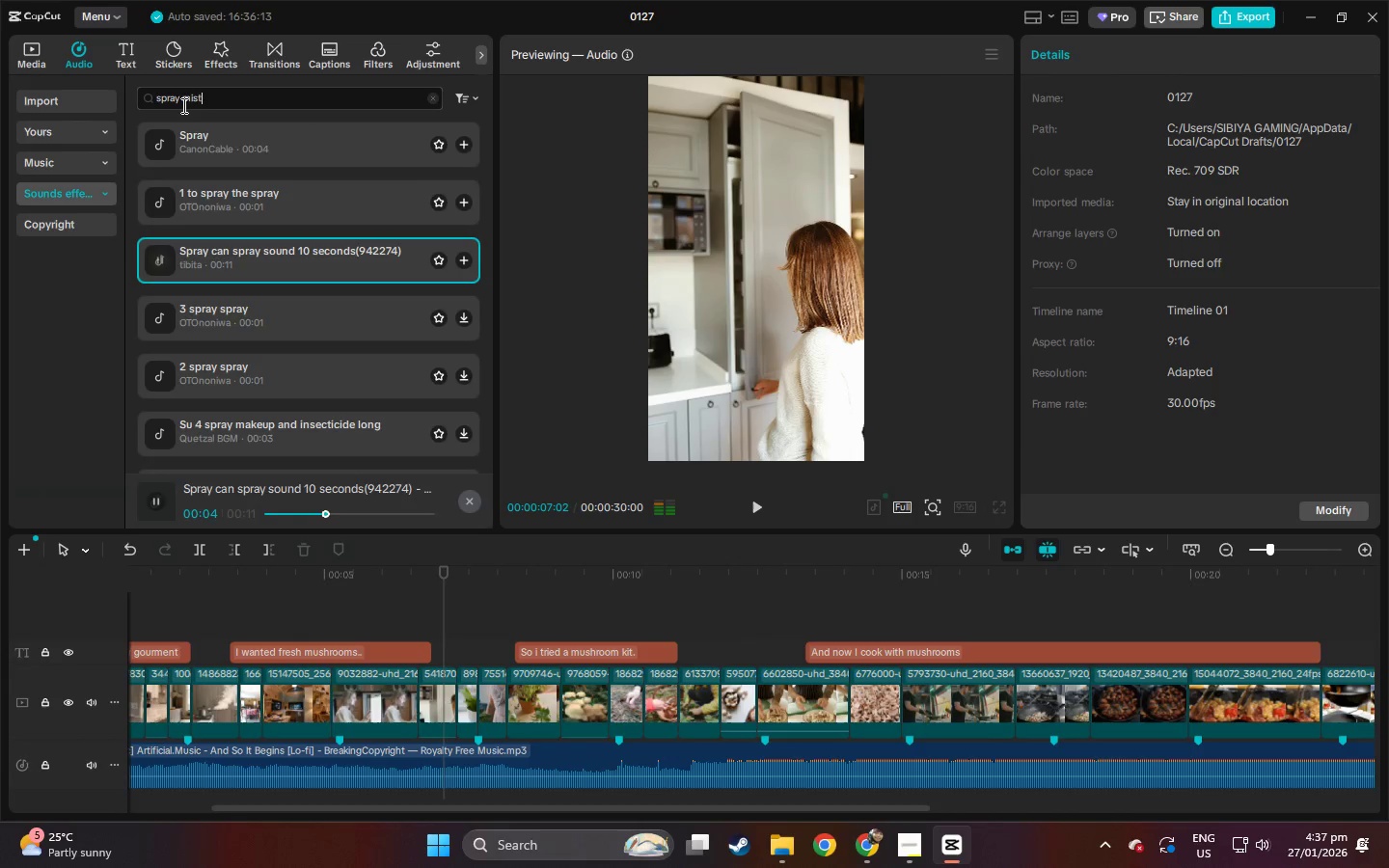 
key(Enter)
 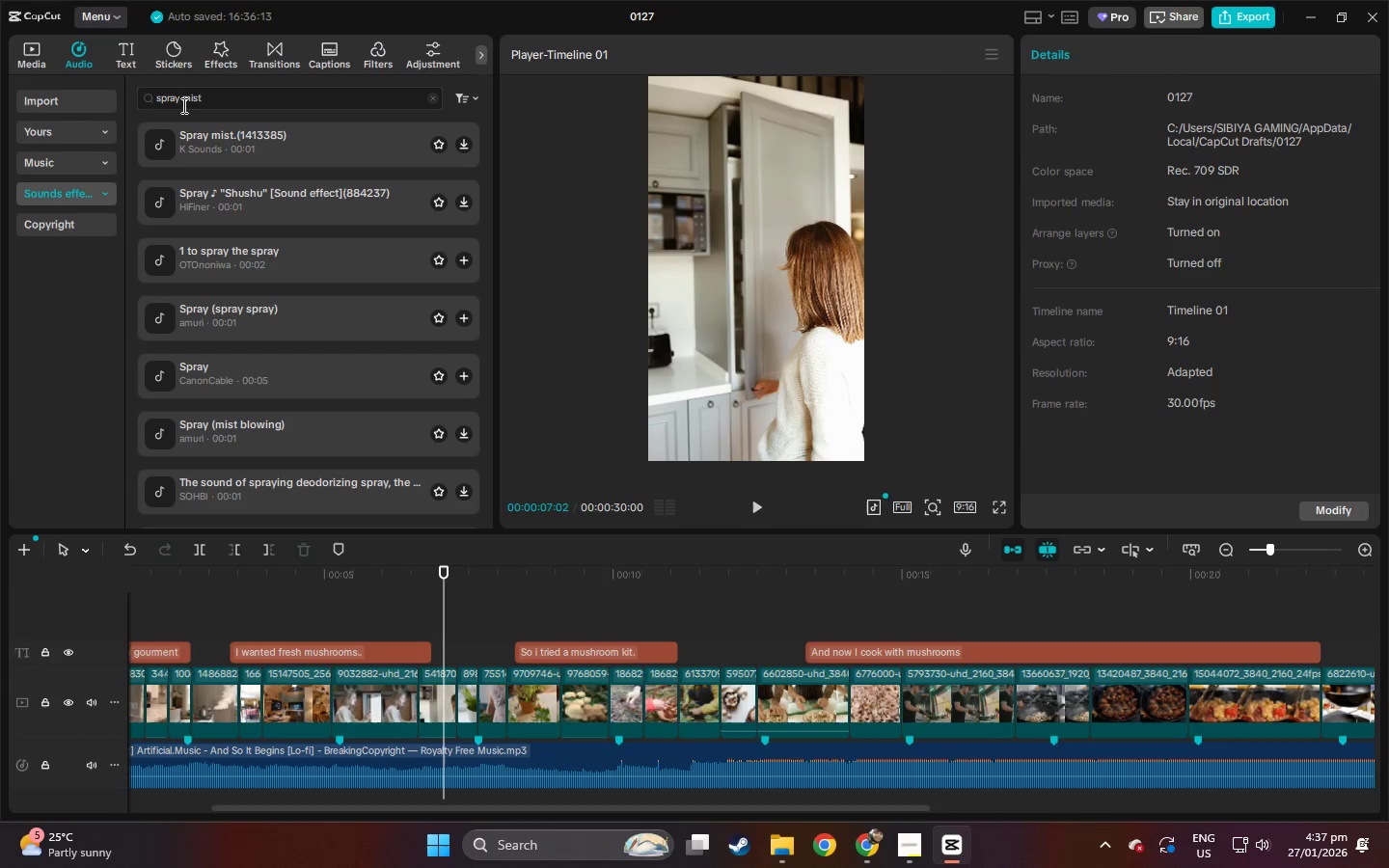 
left_click([226, 135])
 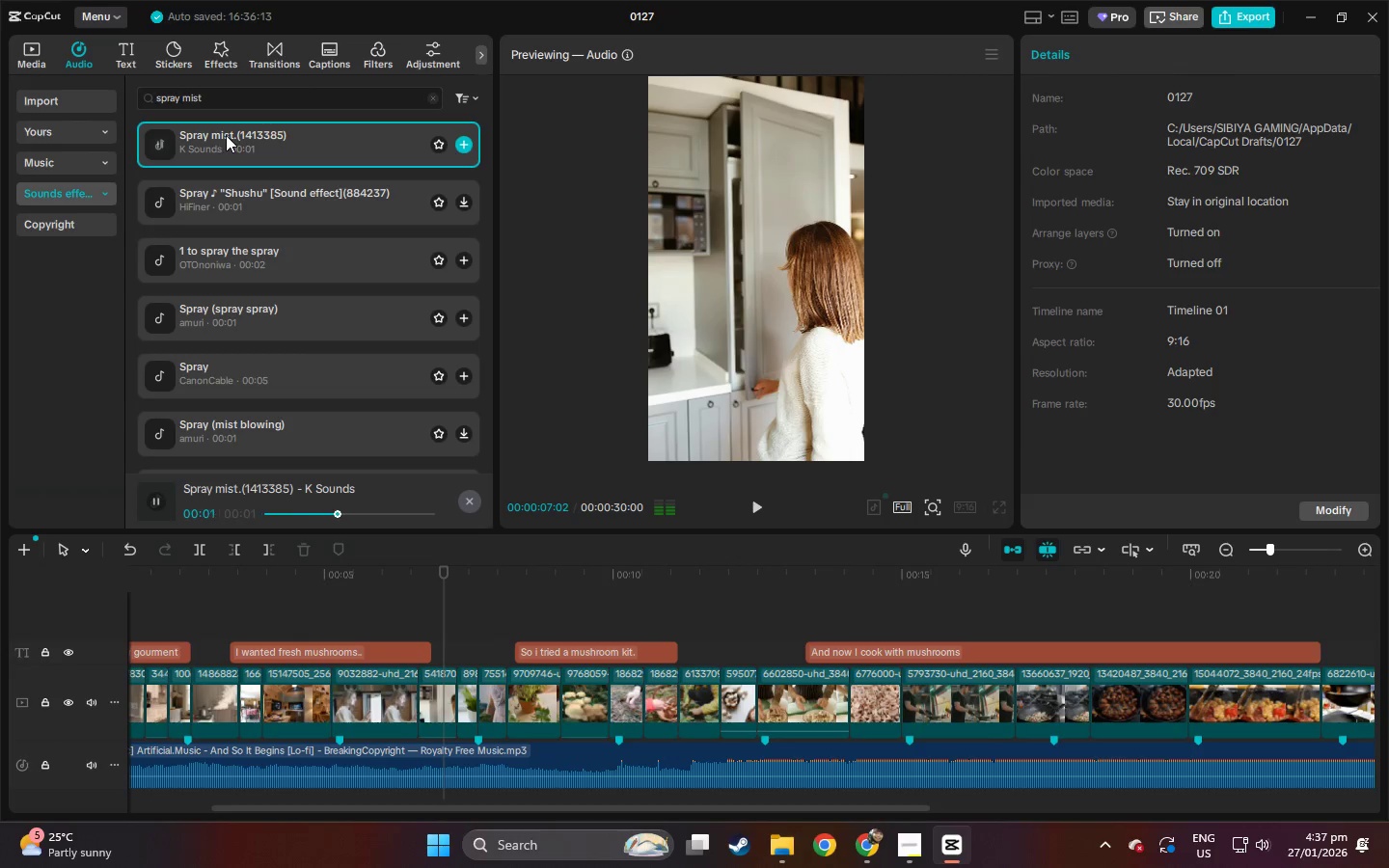 
left_click([174, 196])
 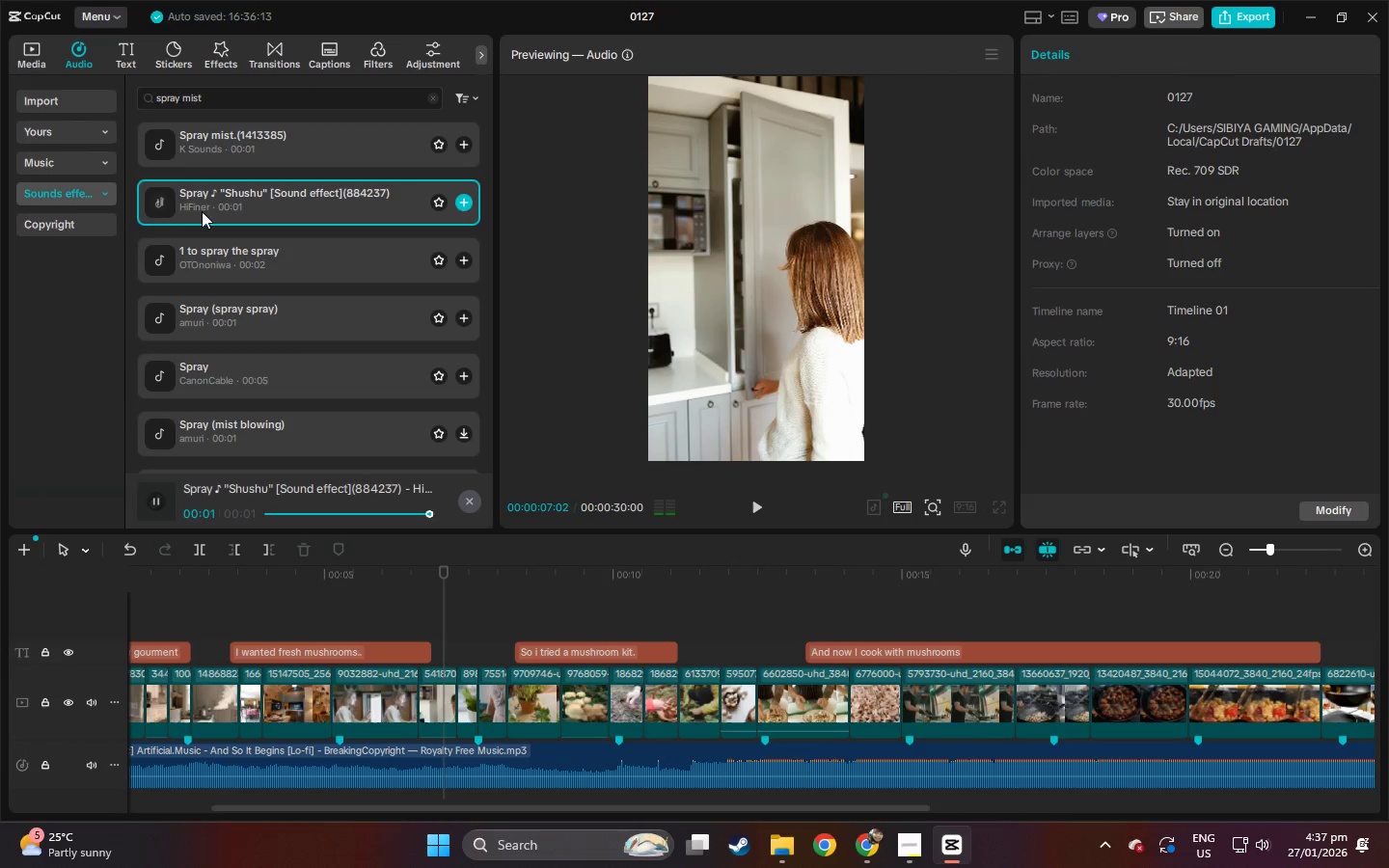 
left_click_drag(start_coordinate=[240, 205], to_coordinate=[458, 807])
 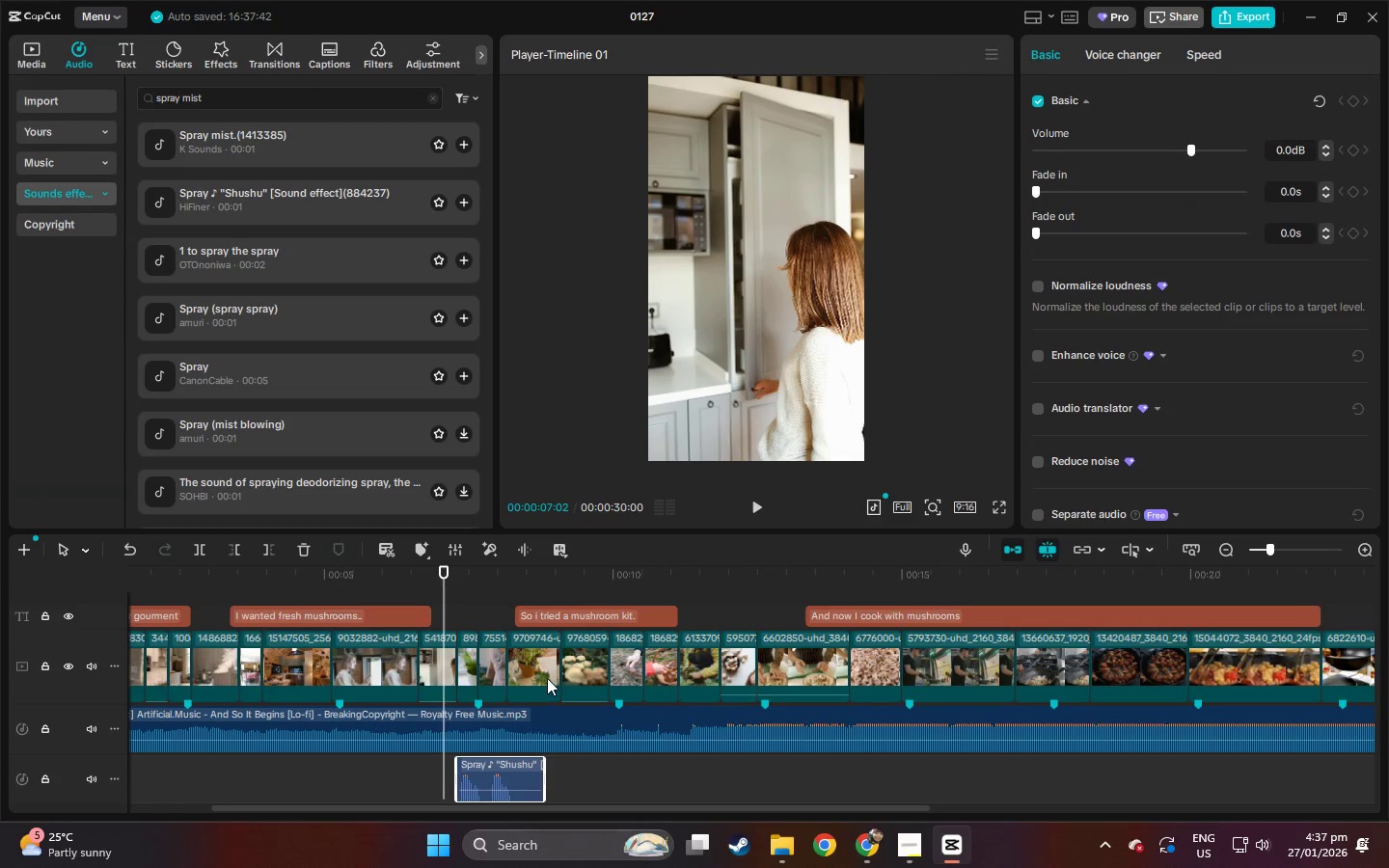 
scroll: coordinate [458, 785], scroll_direction: down, amount: 2.0
 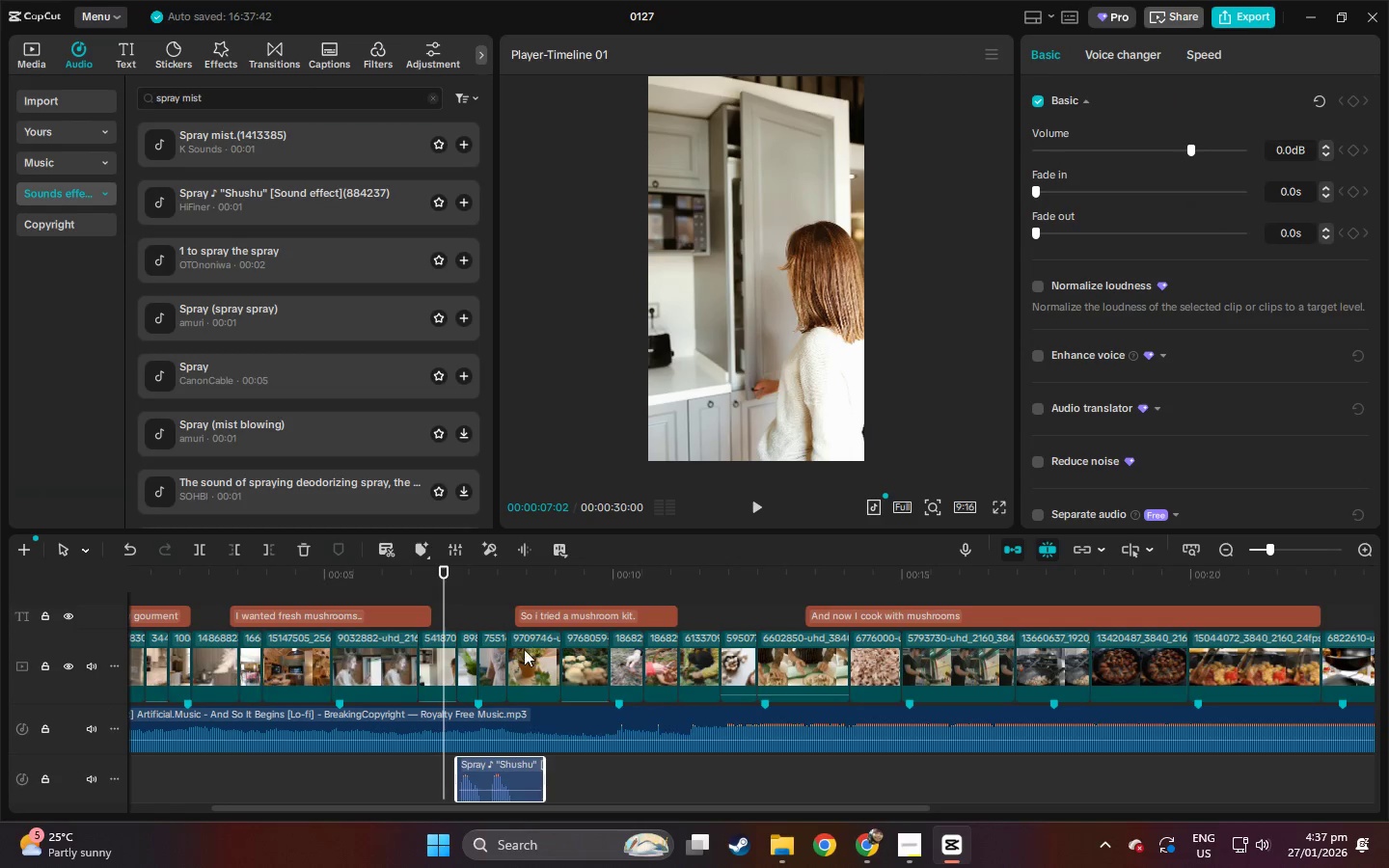 
left_click([466, 584])
 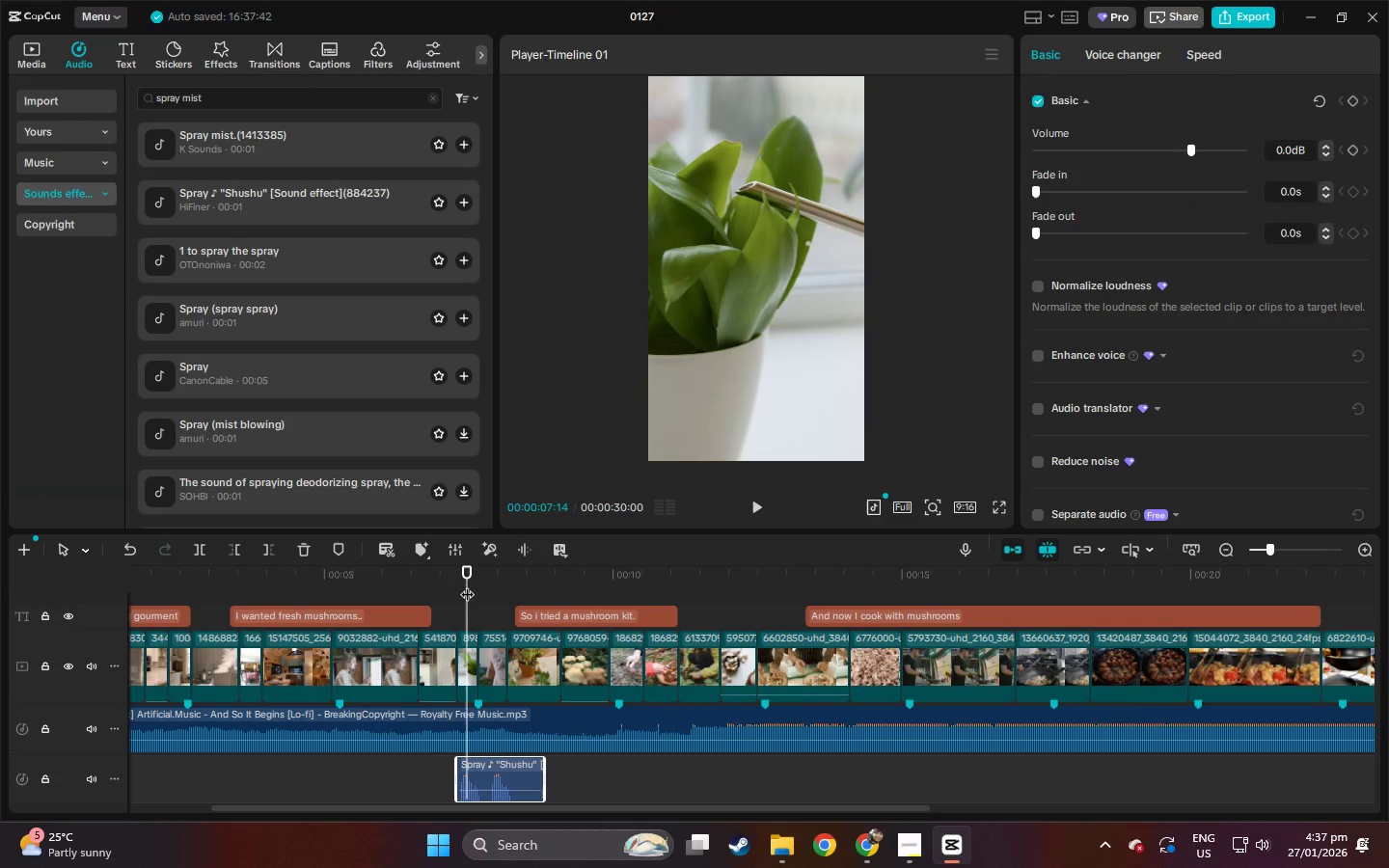 
key(Space)
 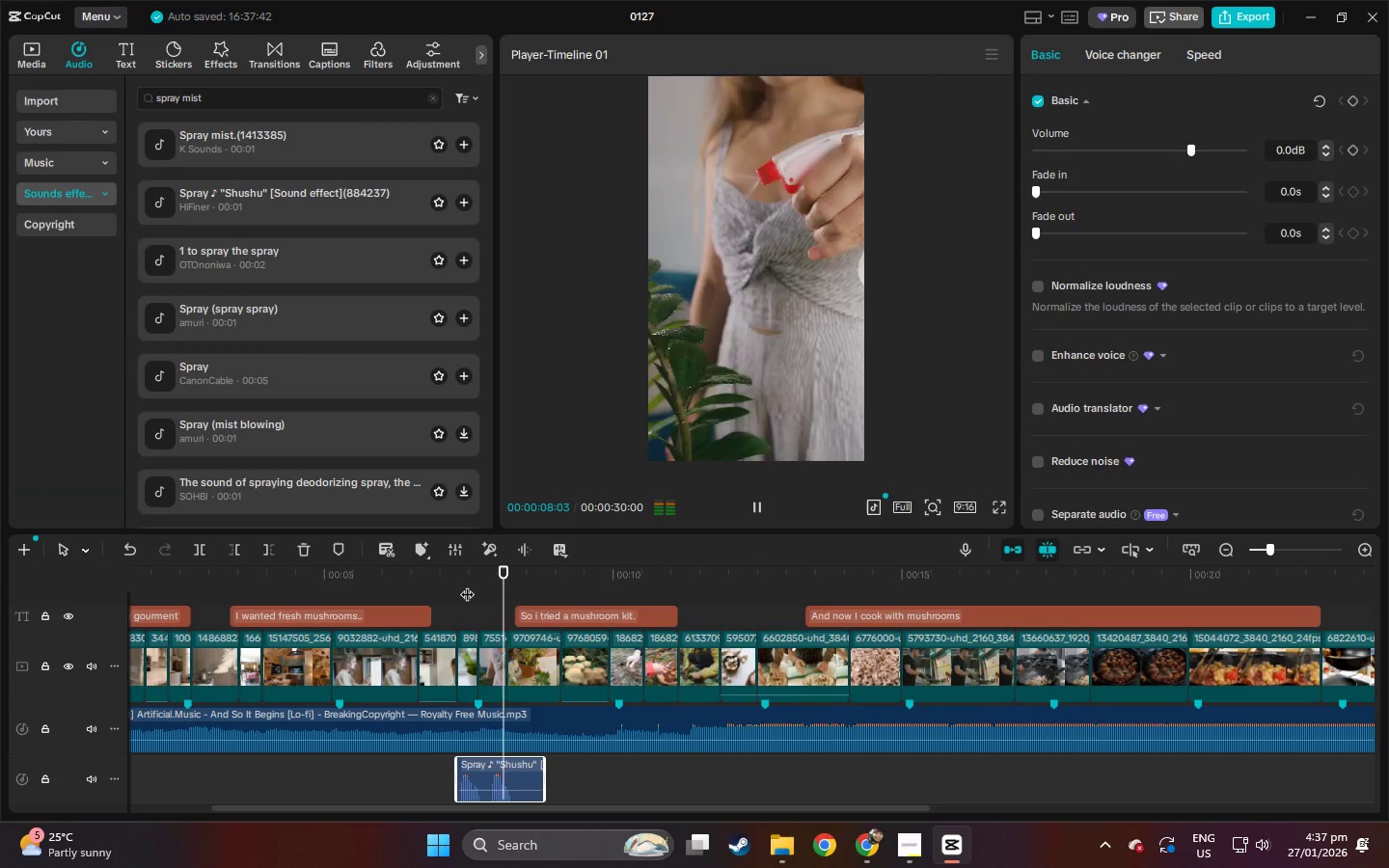 
key(Space)
 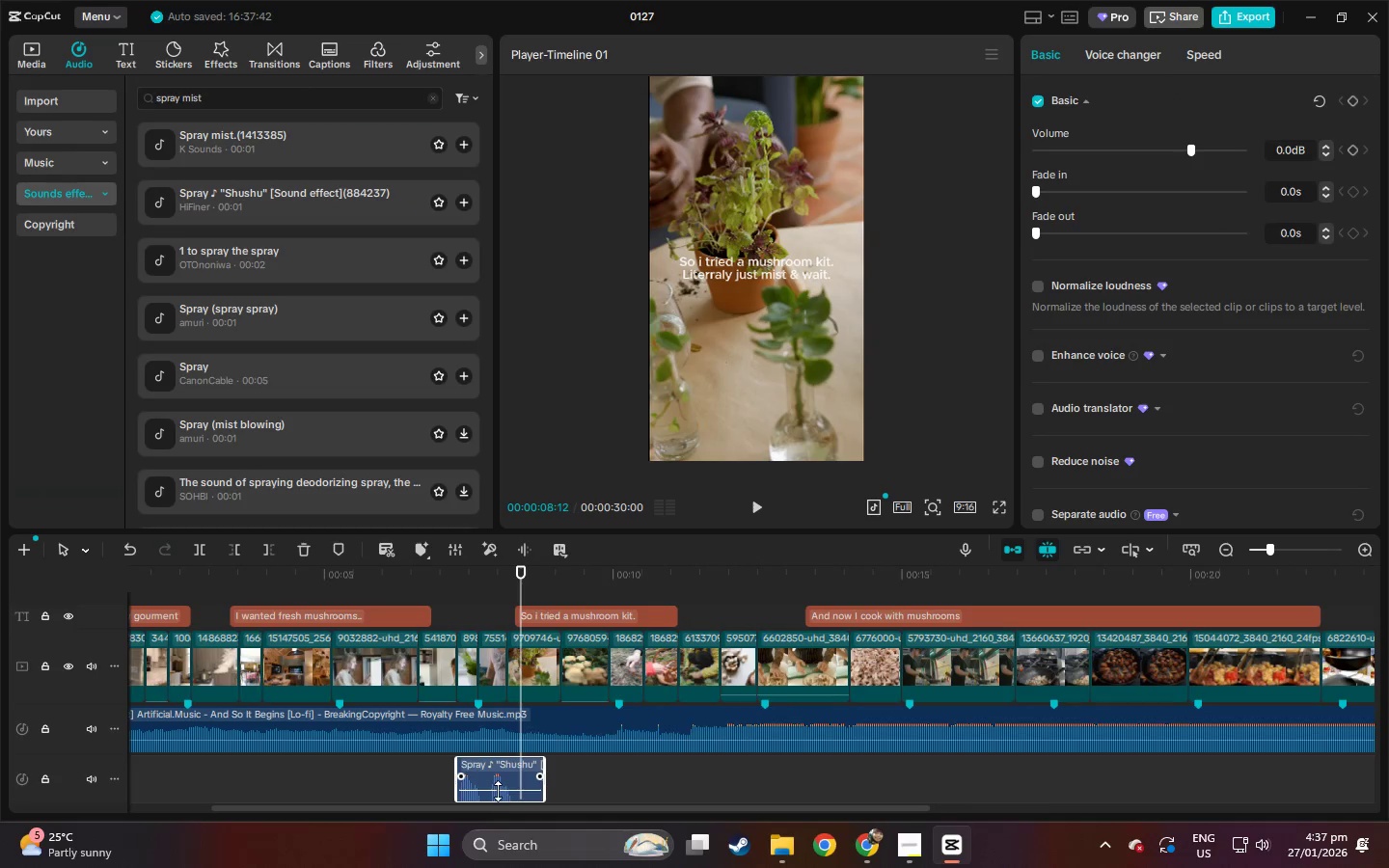 
left_click_drag(start_coordinate=[498, 791], to_coordinate=[495, 798])
 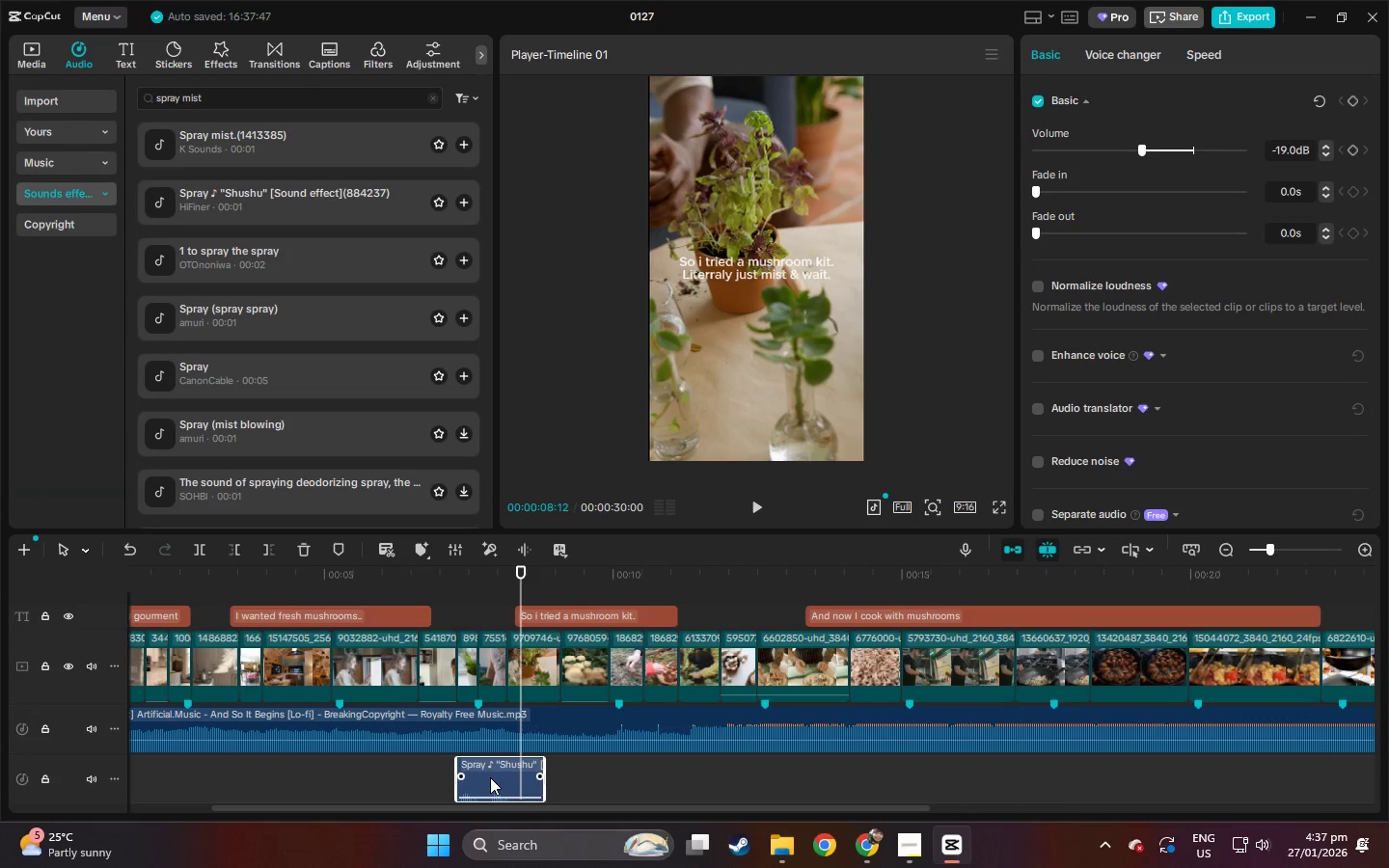 
left_click_drag(start_coordinate=[490, 777], to_coordinate=[510, 778])
 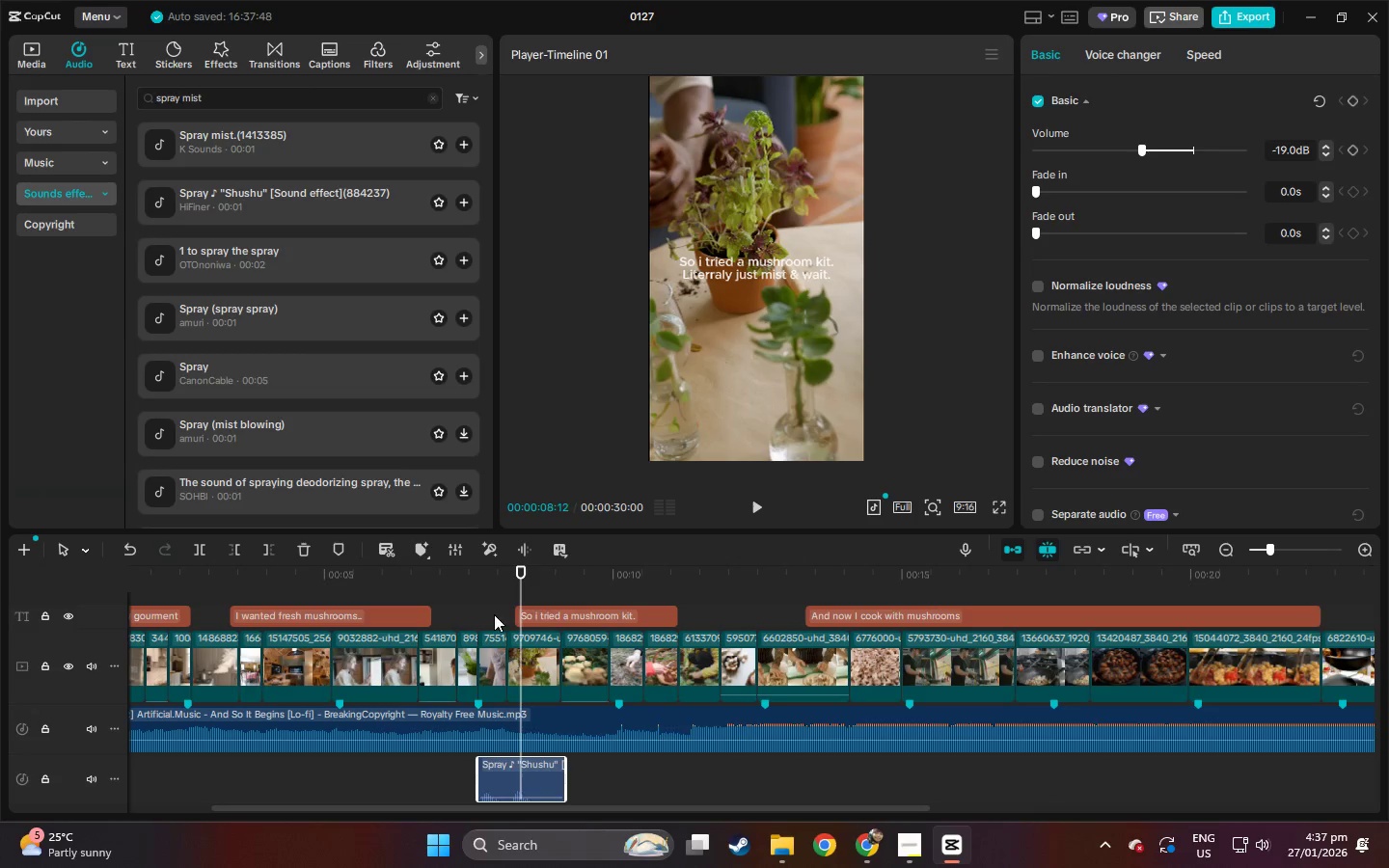 
key(Space)
 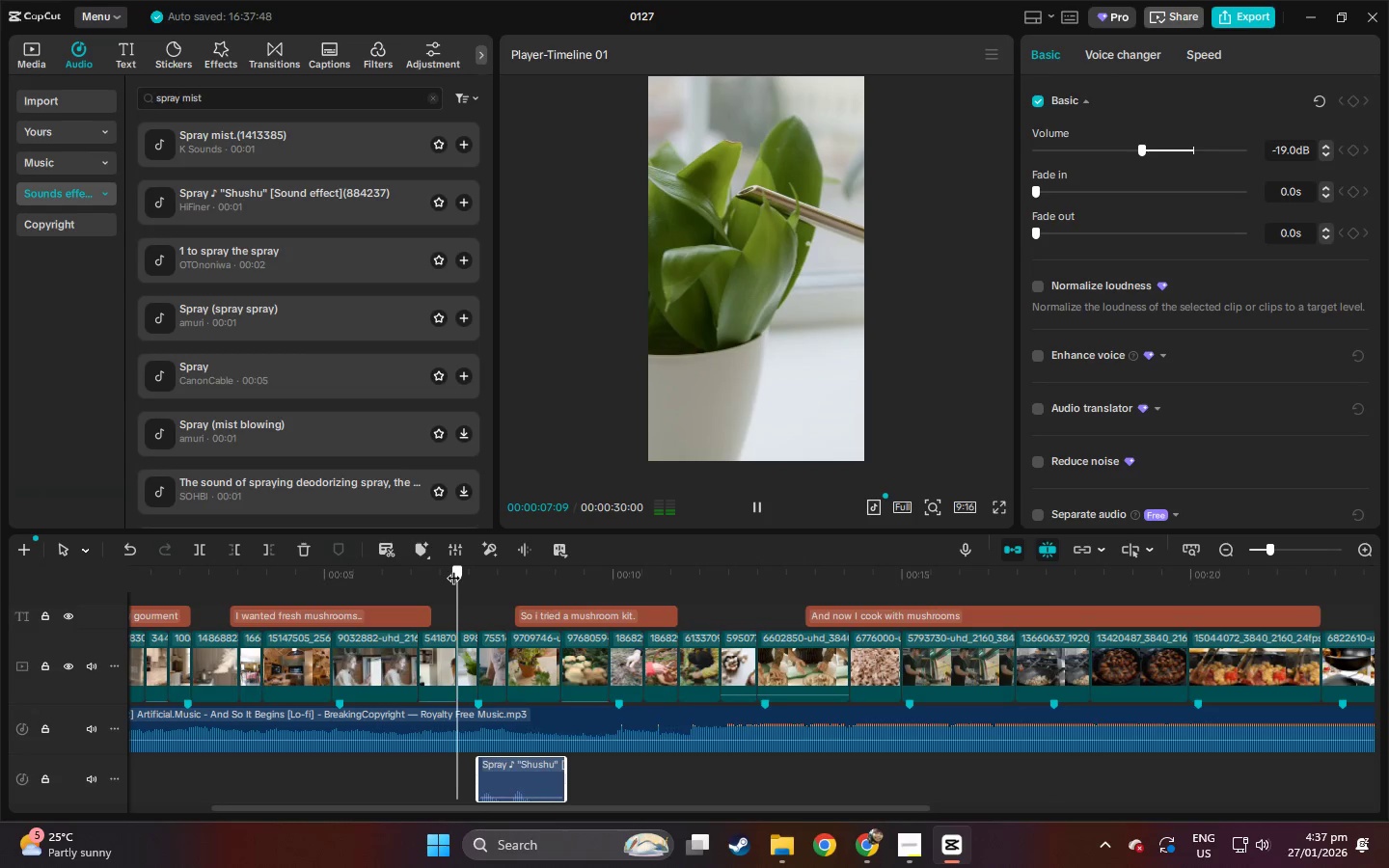 
key(Space)
 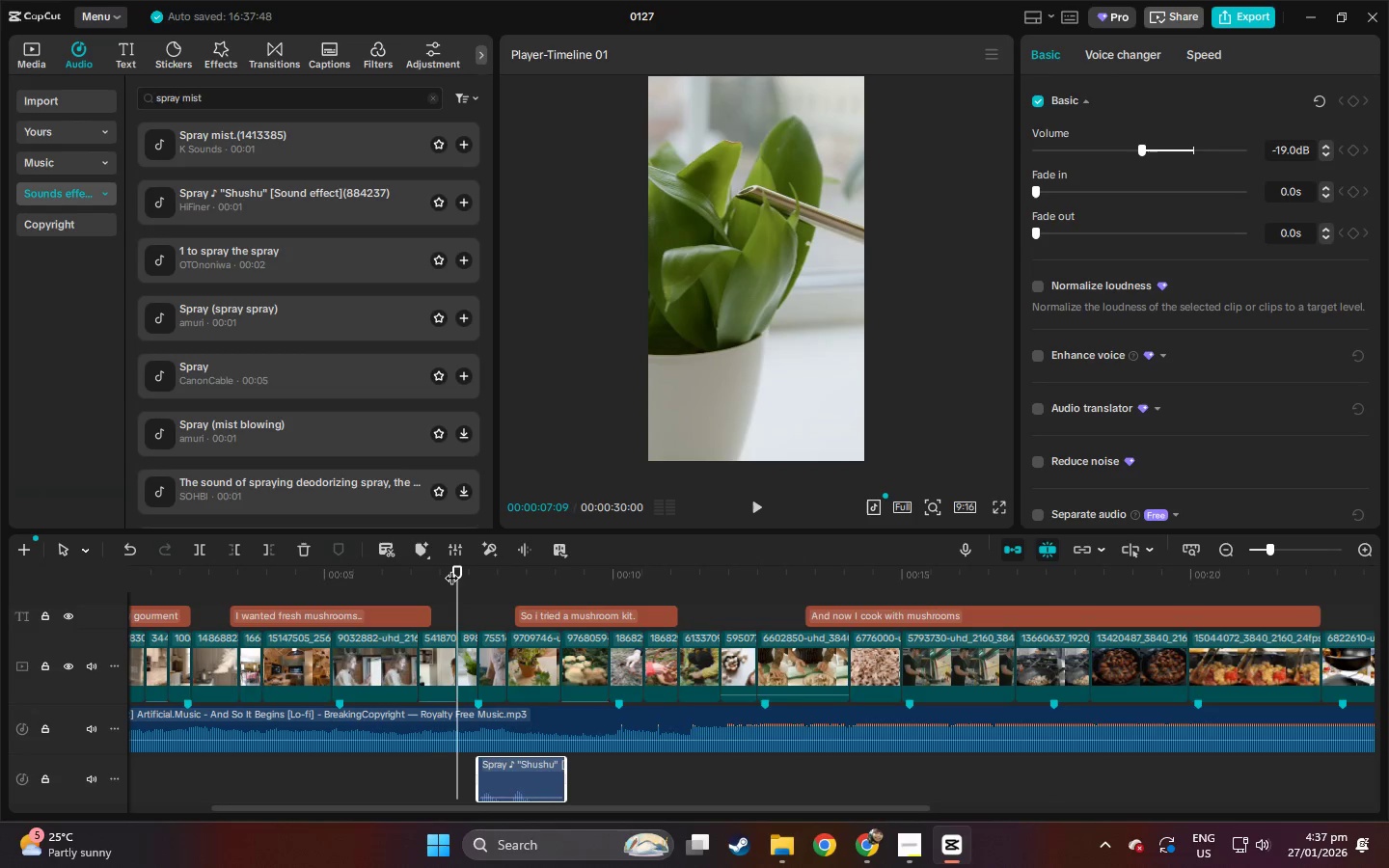 
key(Space)
 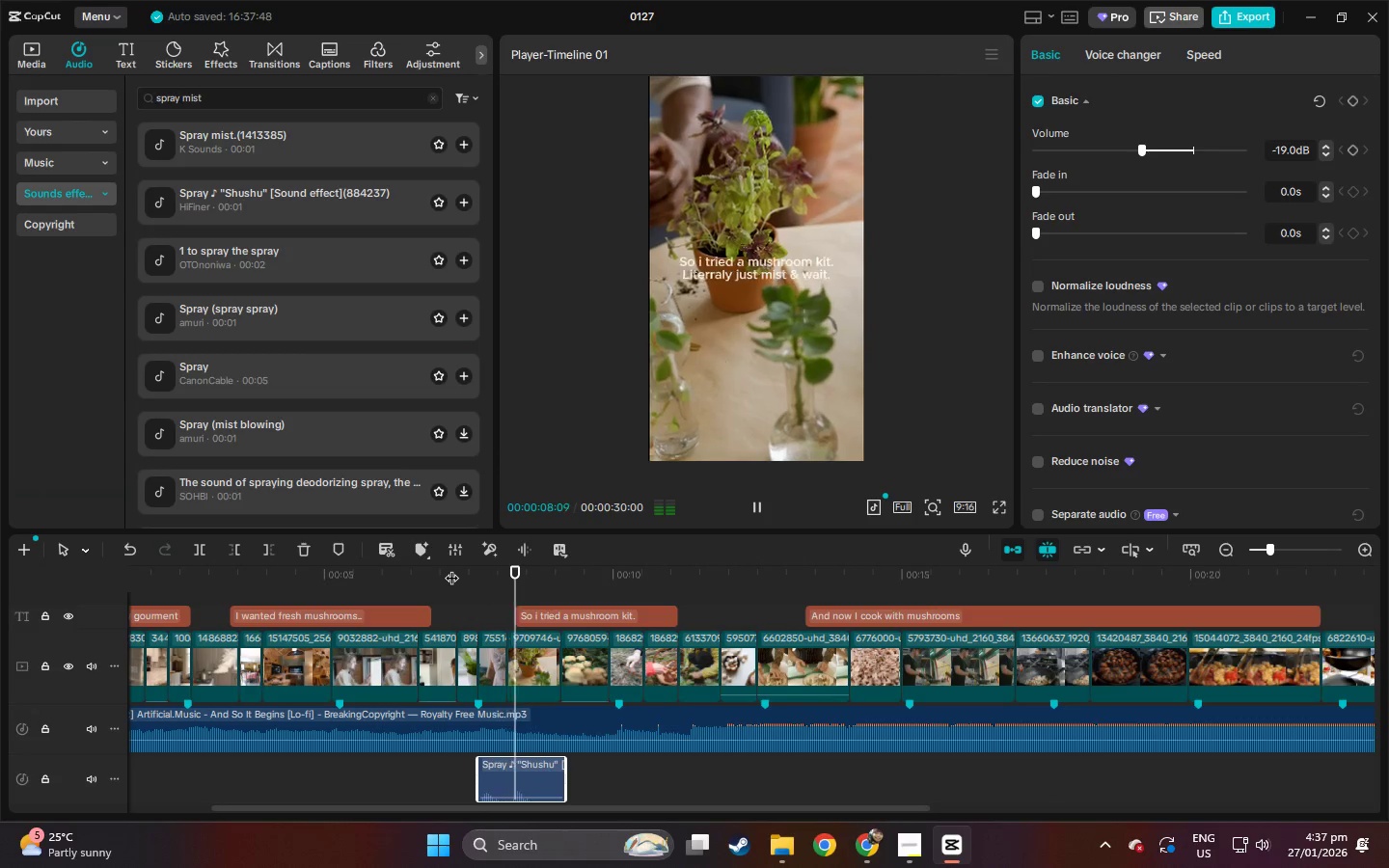 
key(Space)
 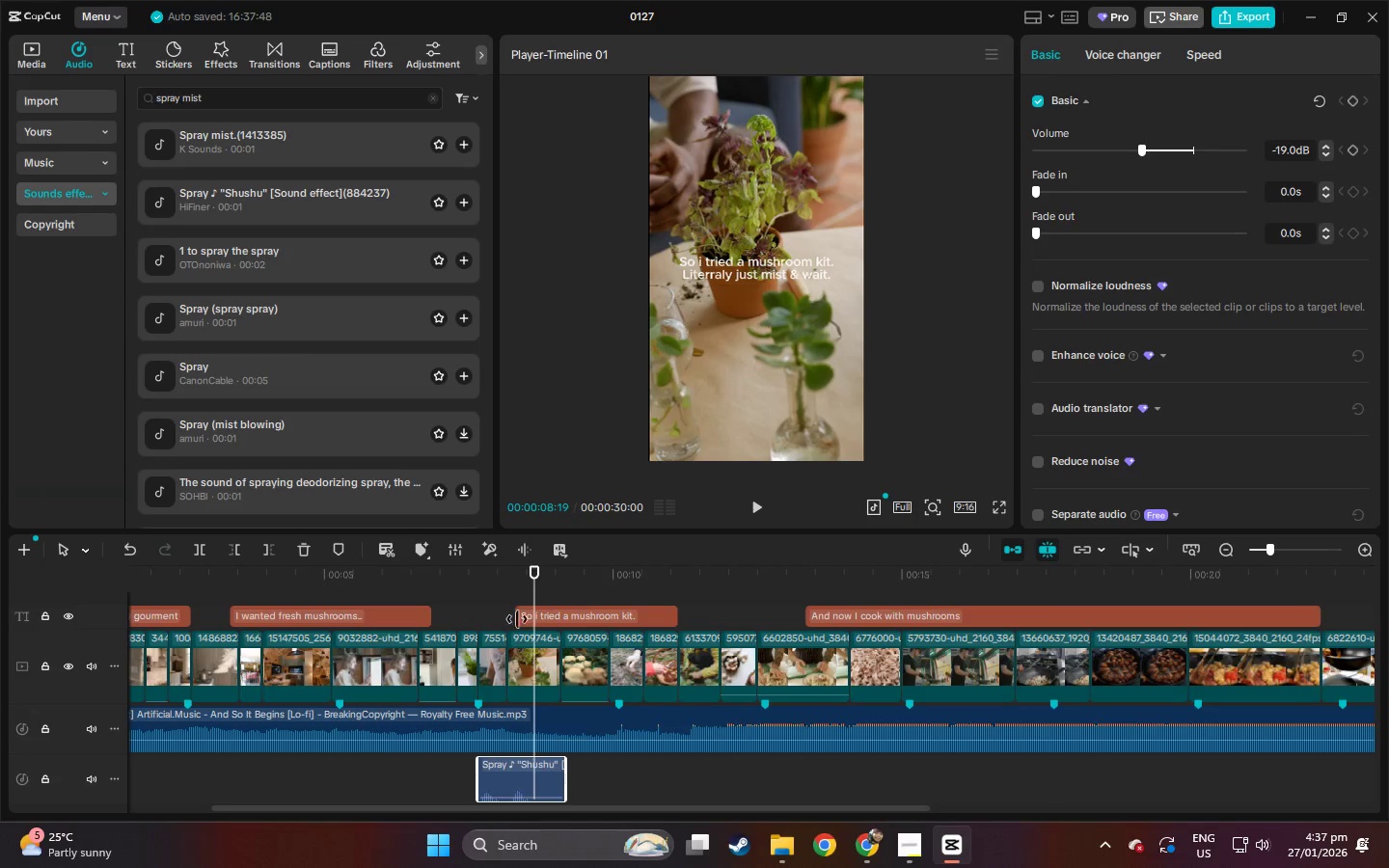 
left_click_drag(start_coordinate=[518, 581], to_coordinate=[508, 582])
 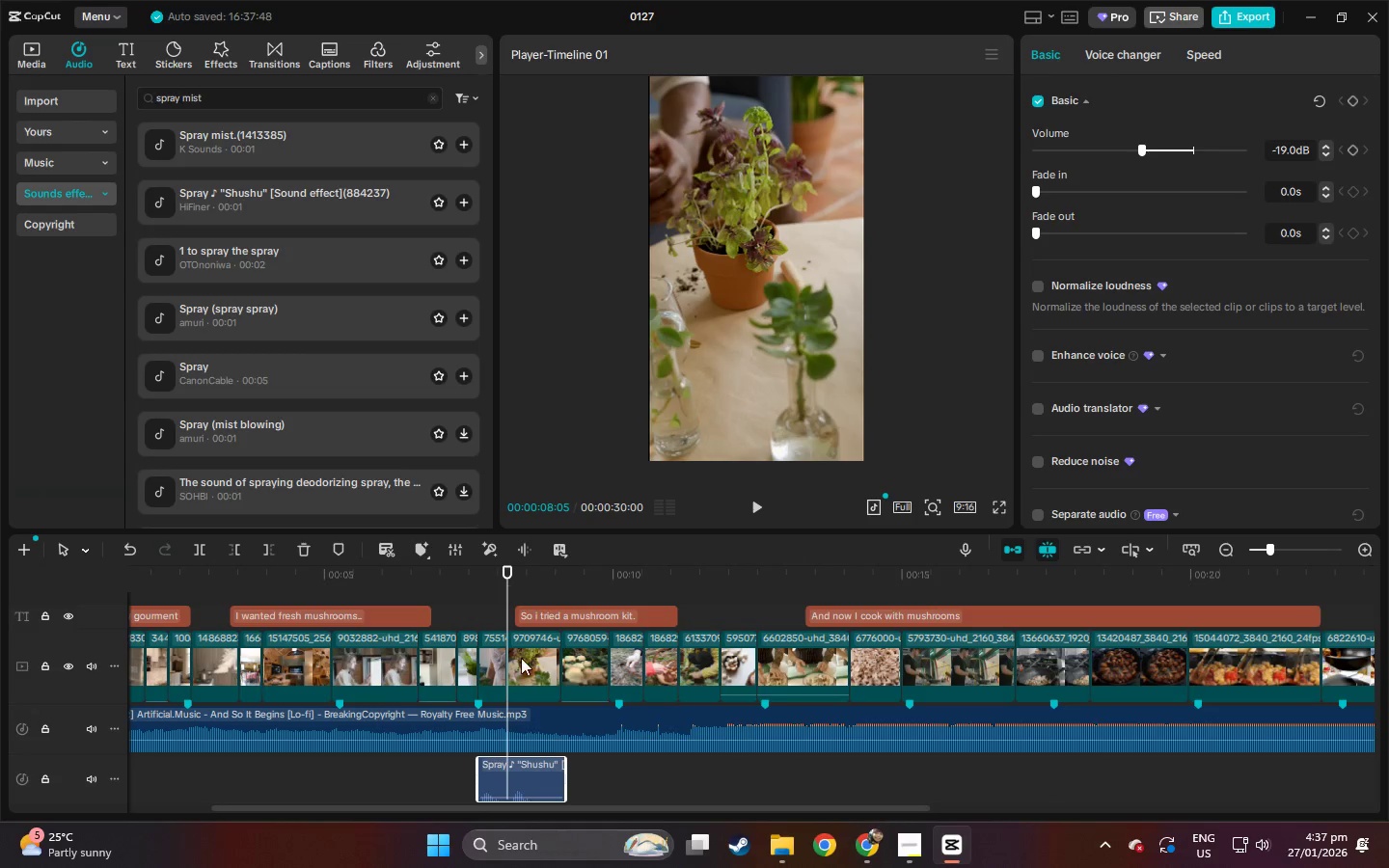 
key(Control+ControlLeft)
 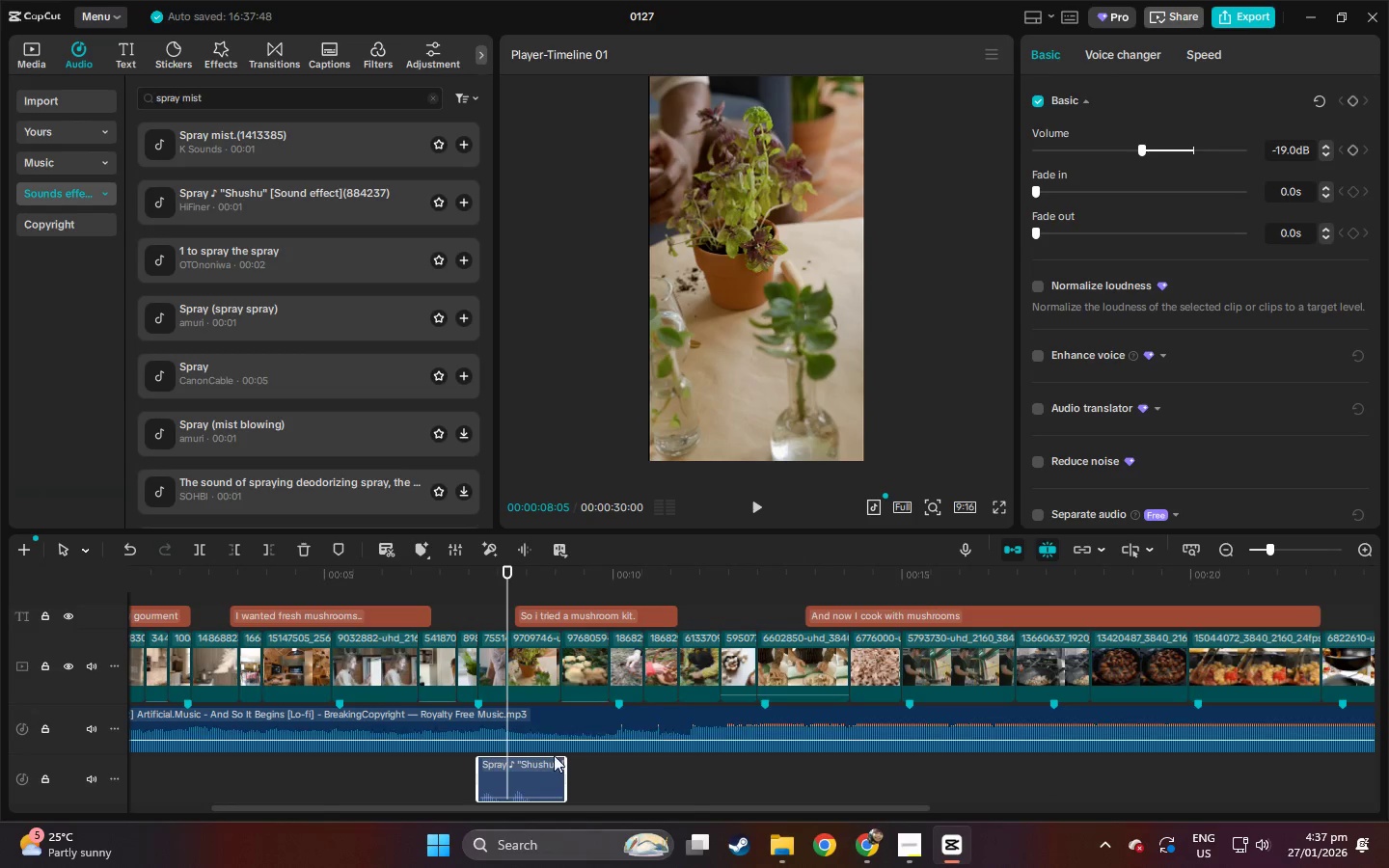 
key(Control+B)
 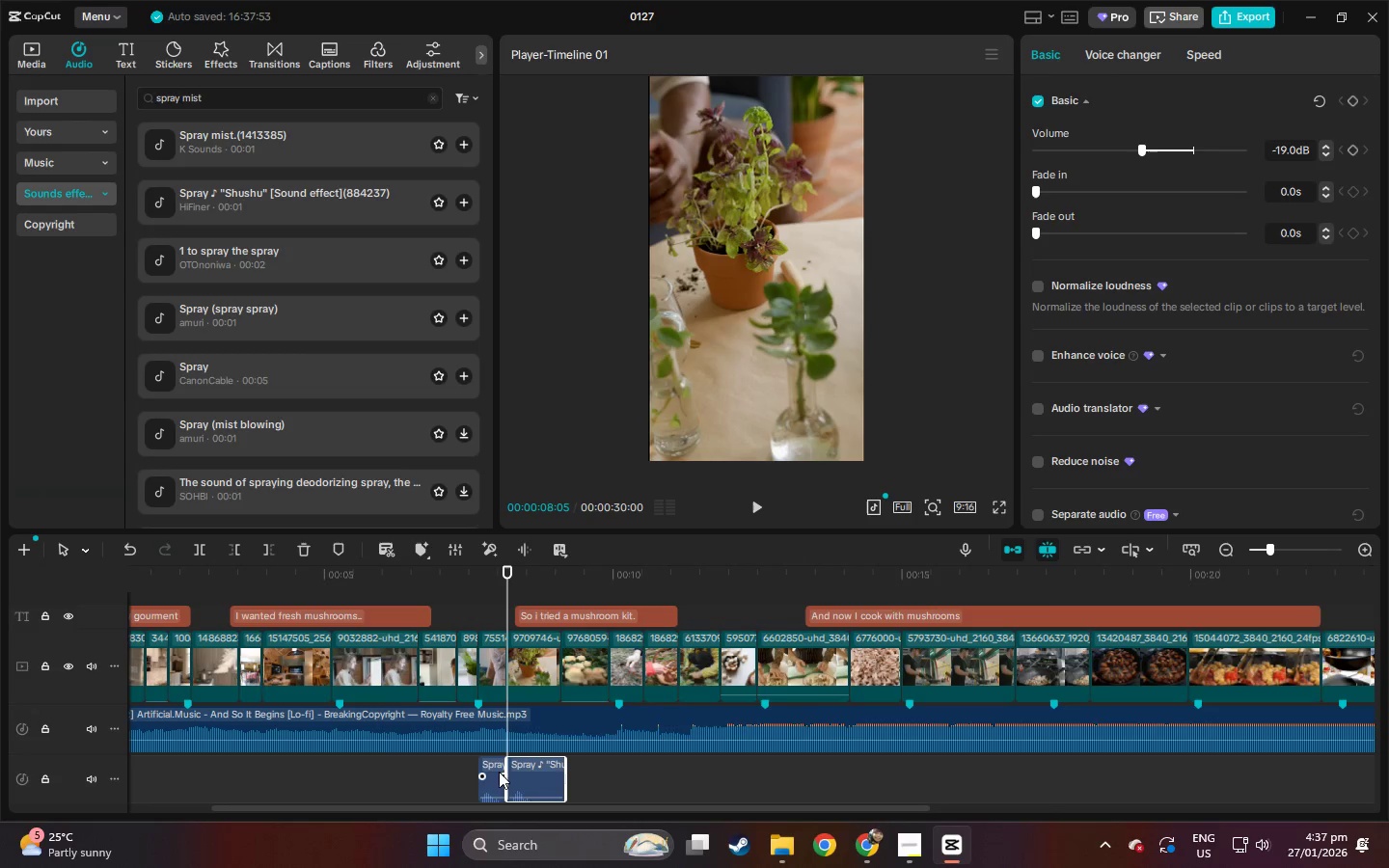 
left_click([496, 772])
 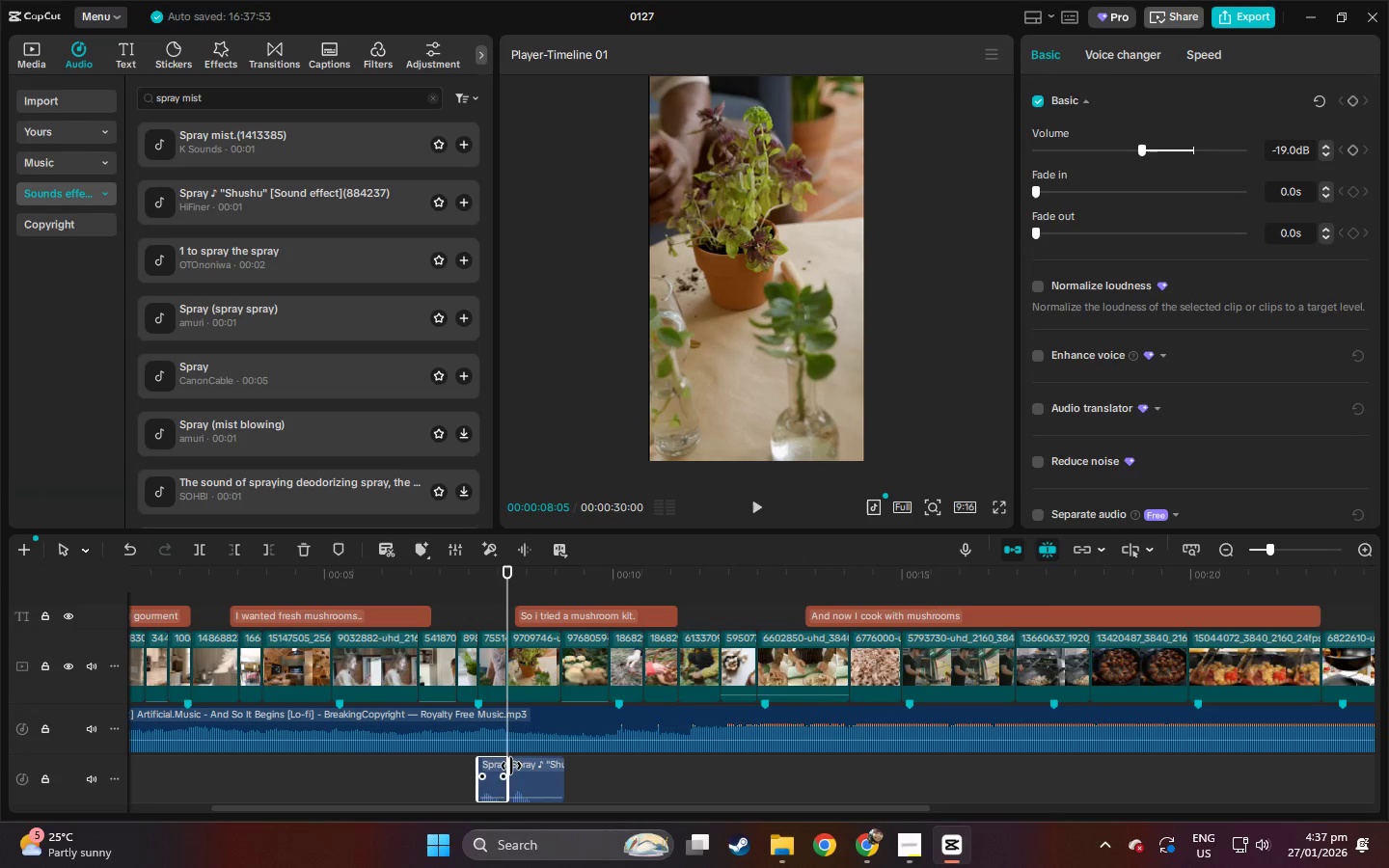 
left_click([528, 766])
 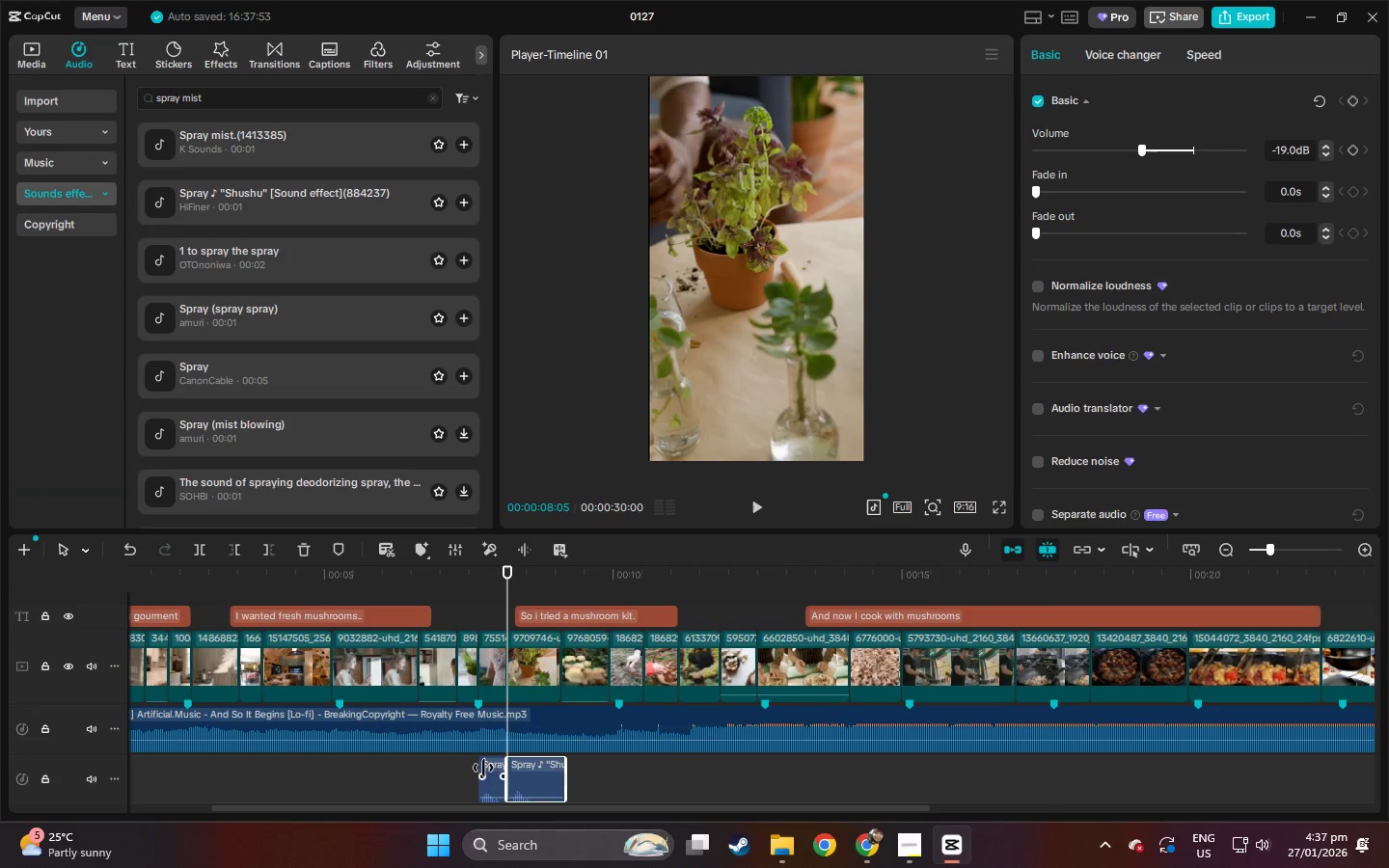 
double_click([483, 768])
 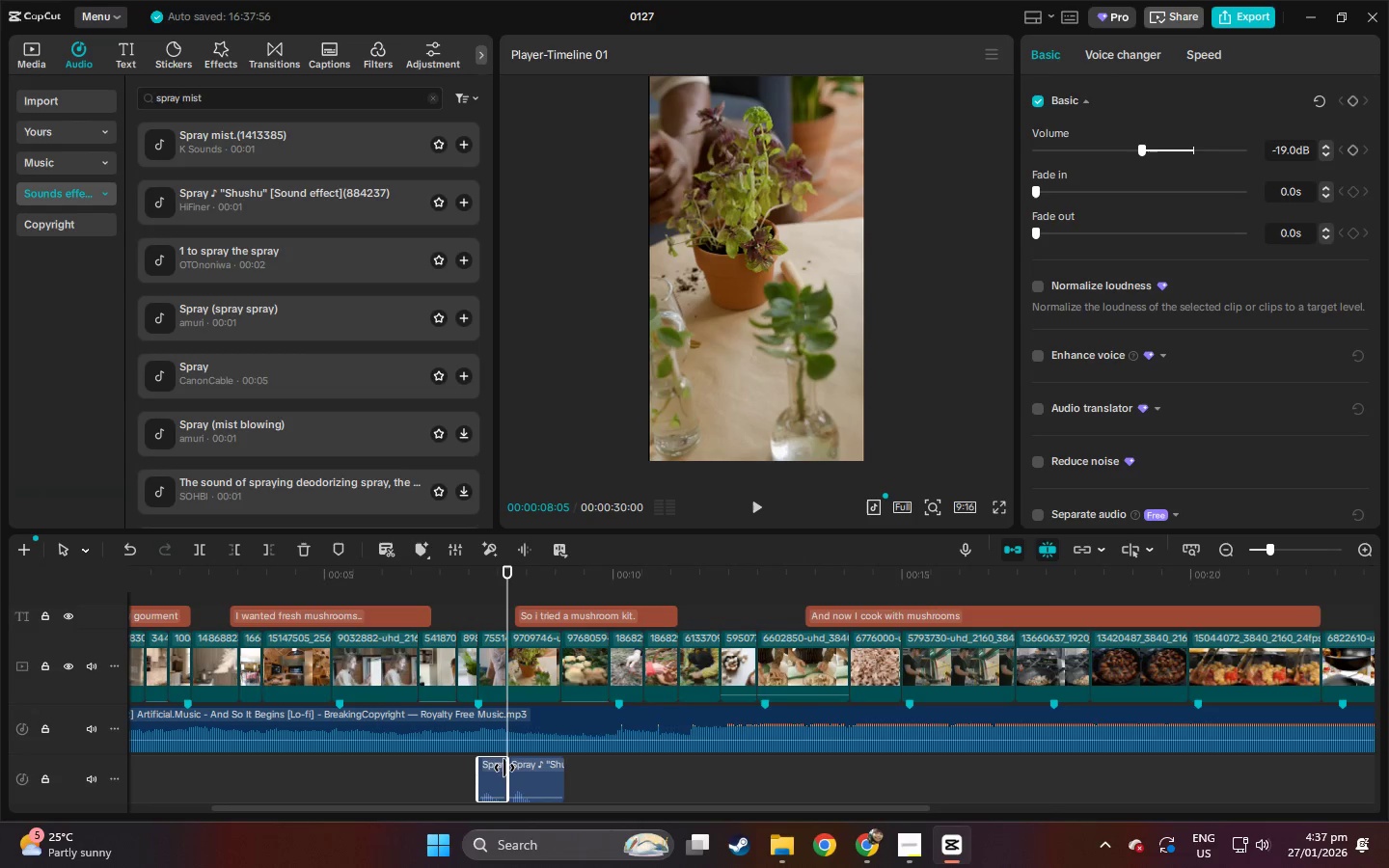 
left_click_drag(start_coordinate=[504, 768], to_coordinate=[496, 768])
 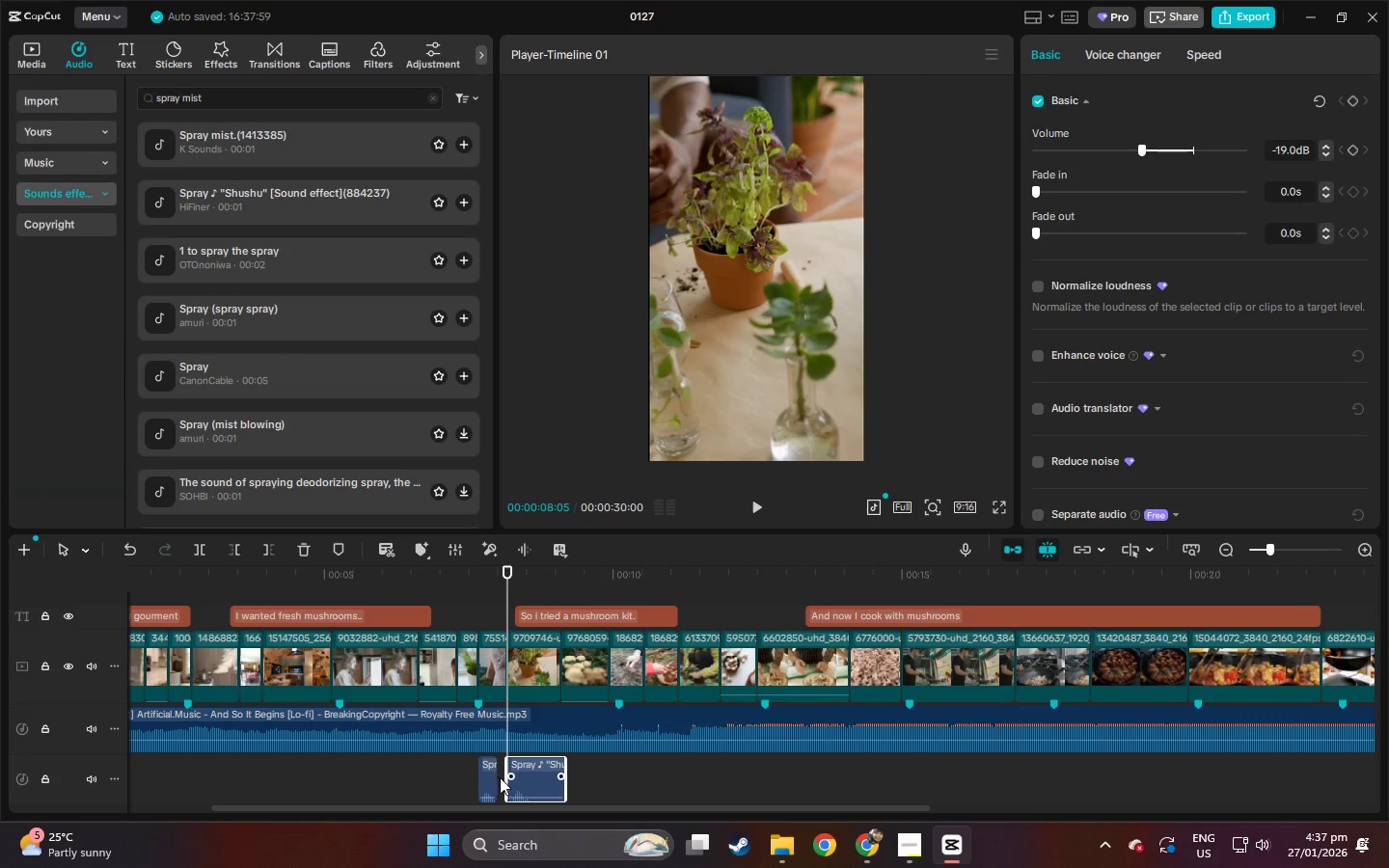 
left_click_drag(start_coordinate=[504, 779], to_coordinate=[515, 779])
 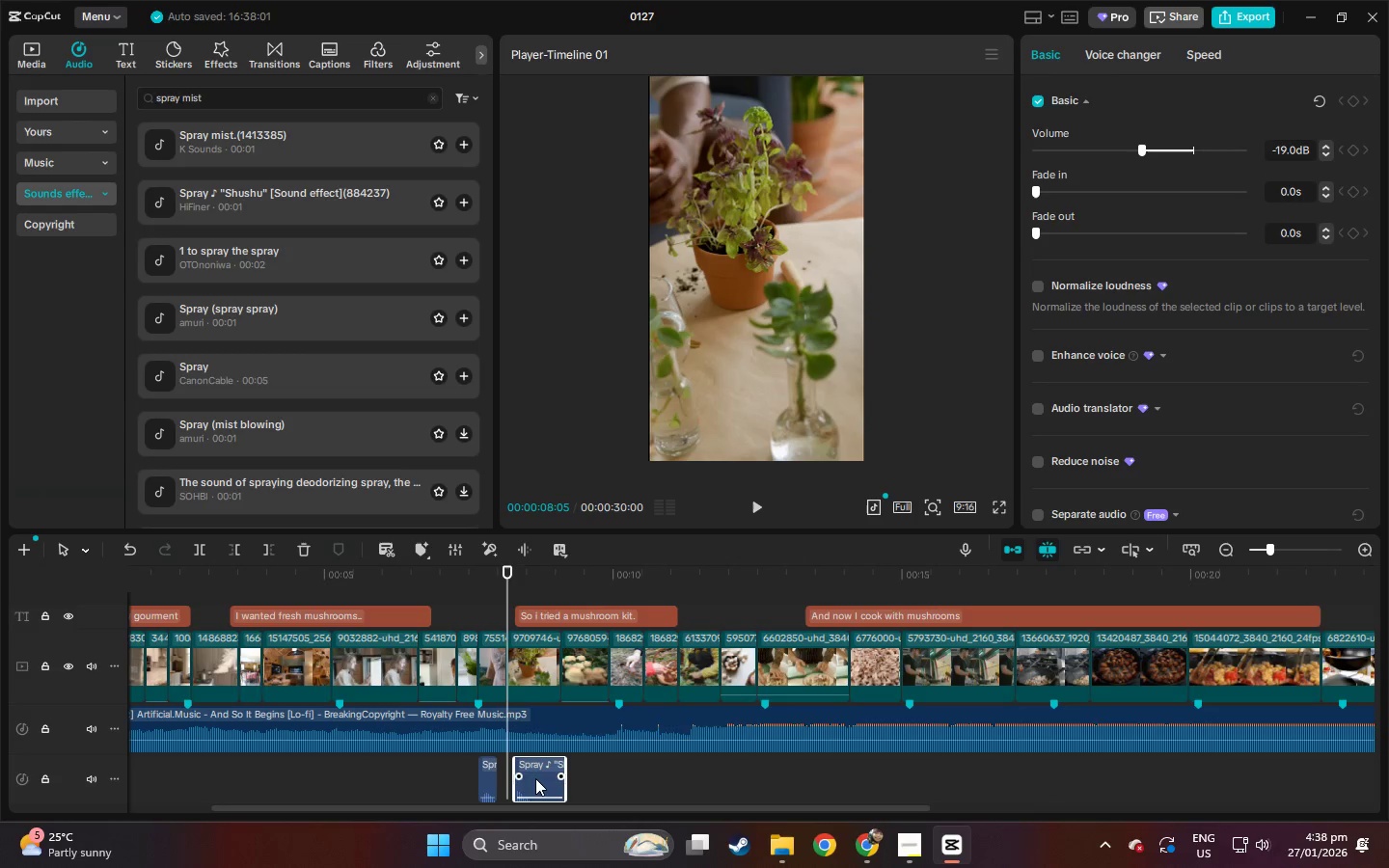 
left_click_drag(start_coordinate=[535, 778], to_coordinate=[519, 778])
 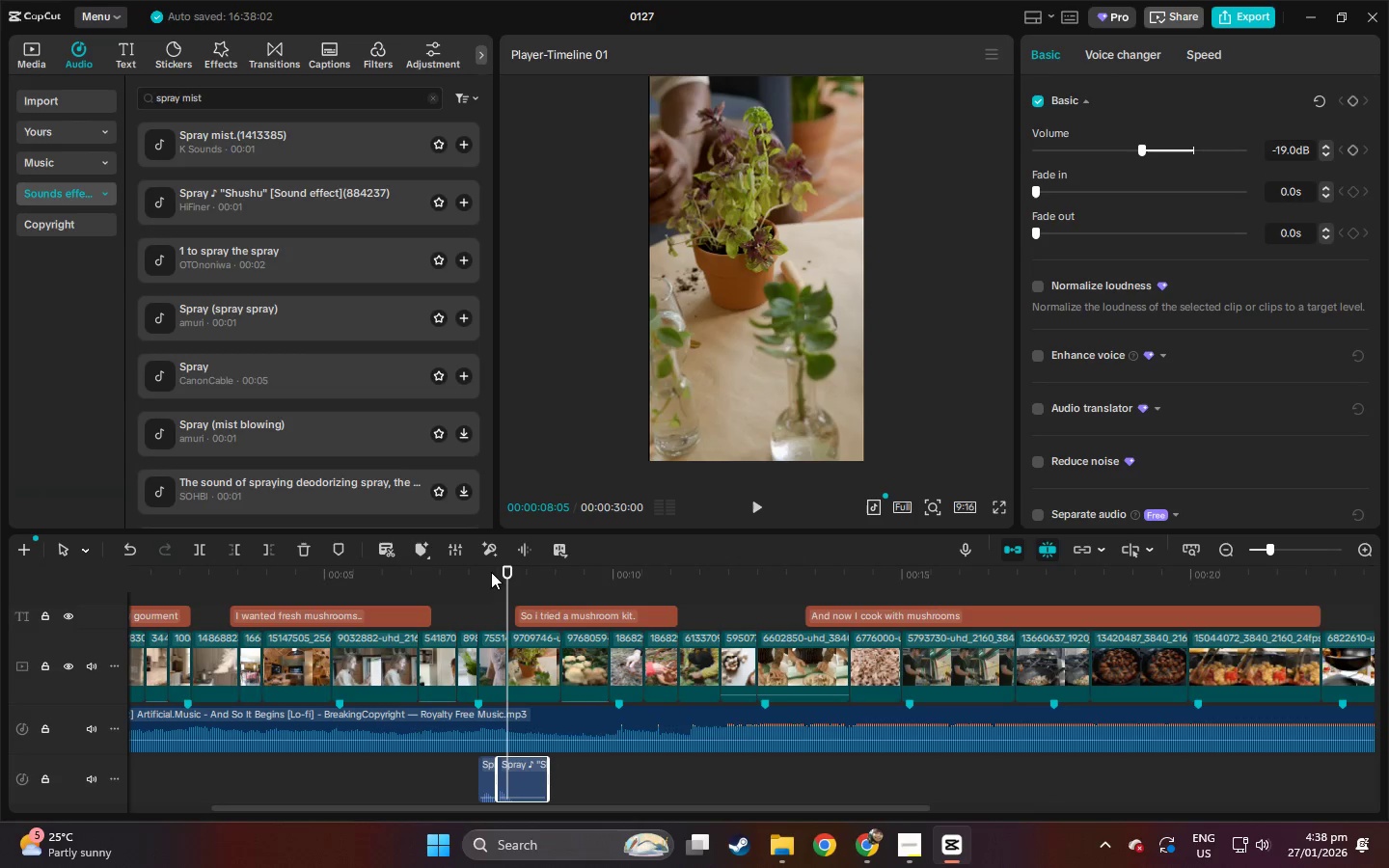 
left_click([470, 572])
 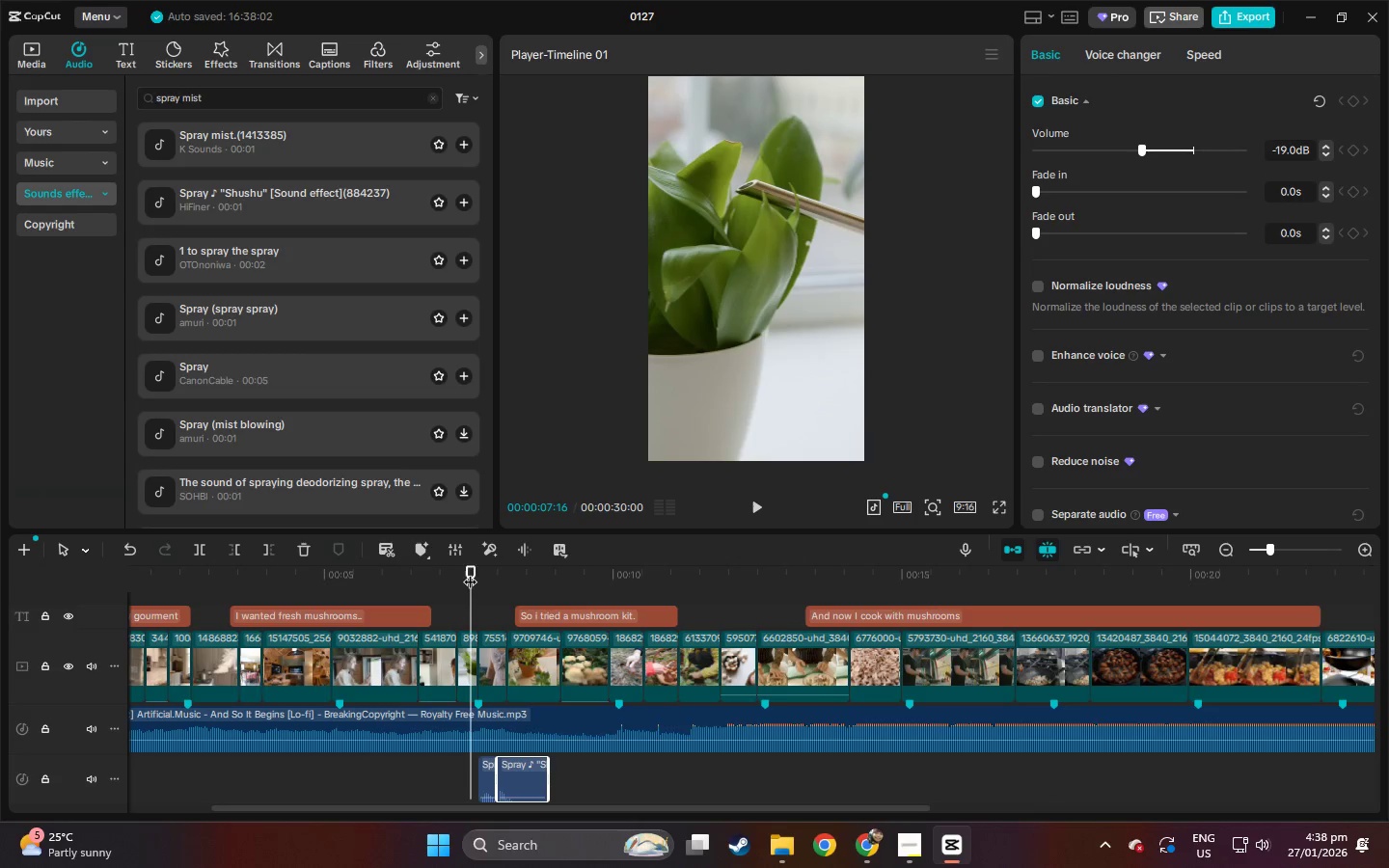 
key(Space)
 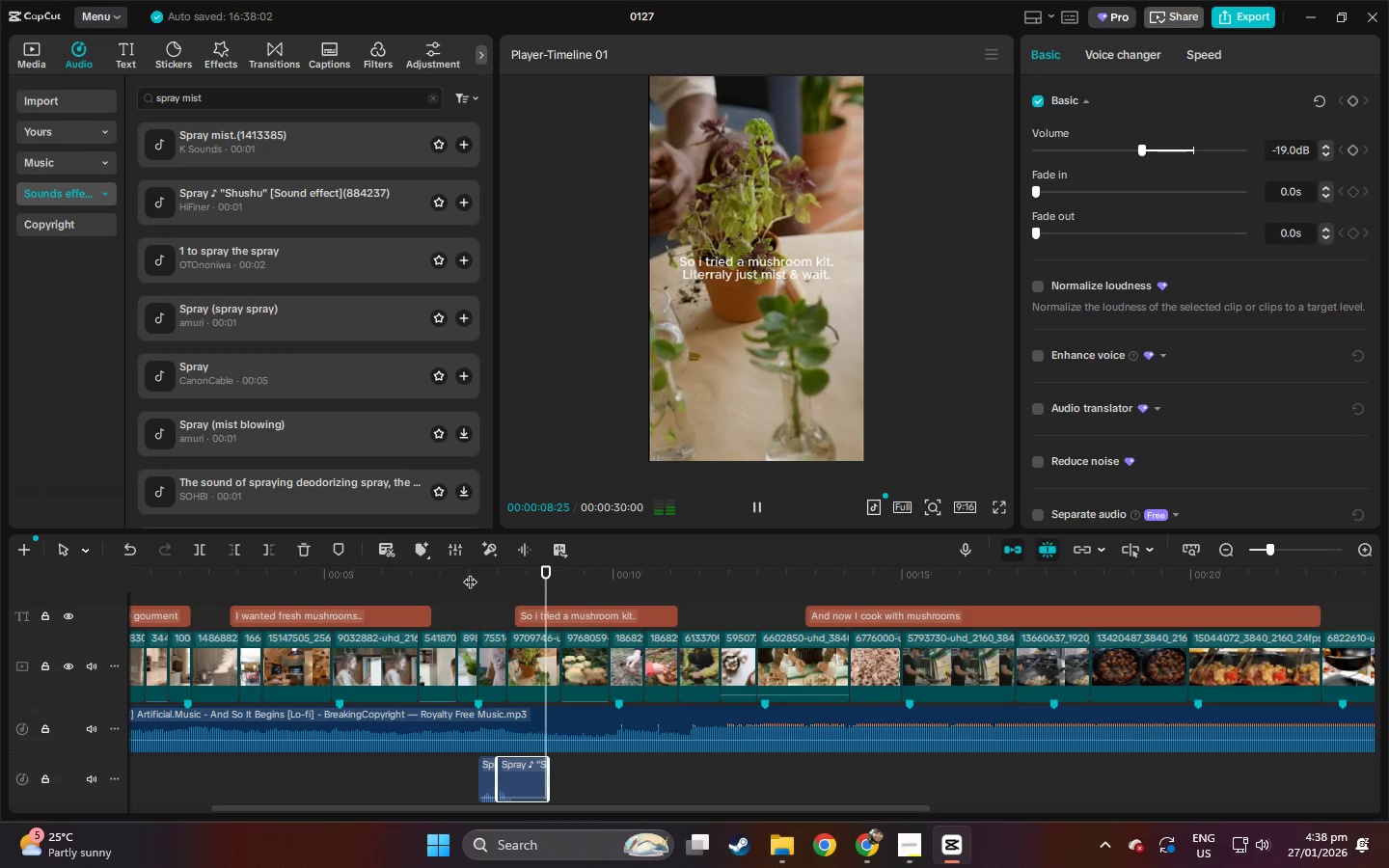 
key(Space)
 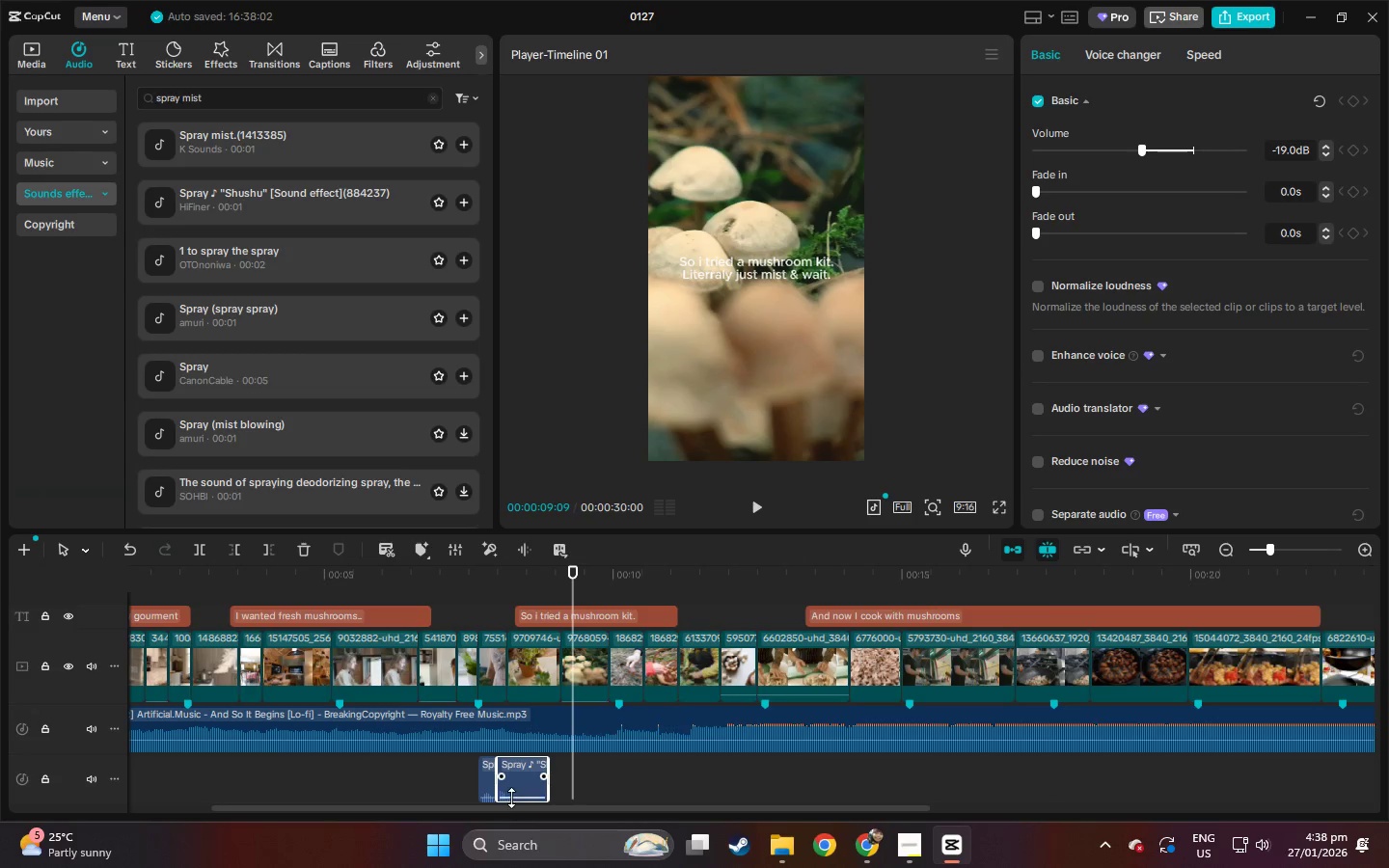 
left_click([511, 798])
 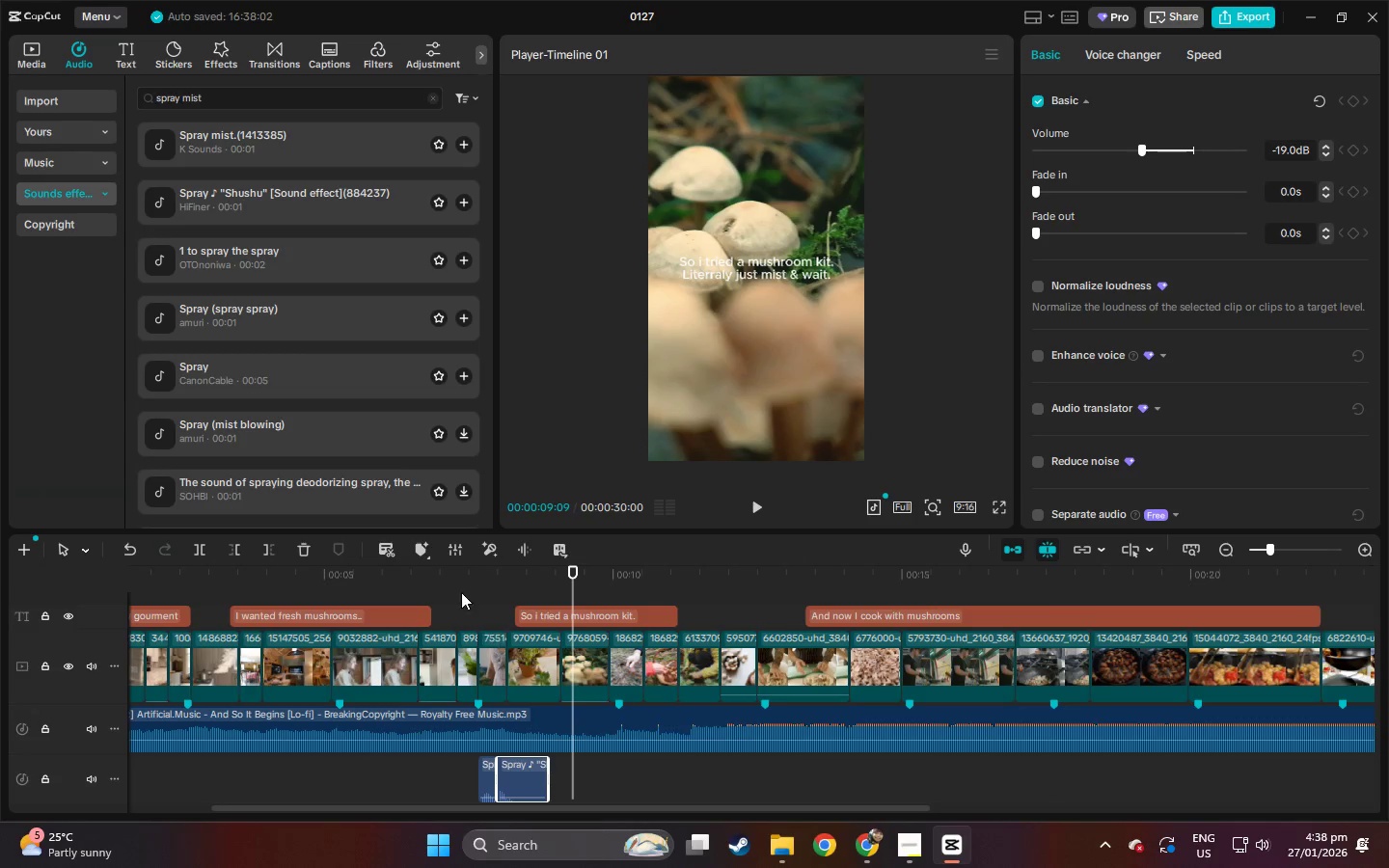 
left_click([431, 565])
 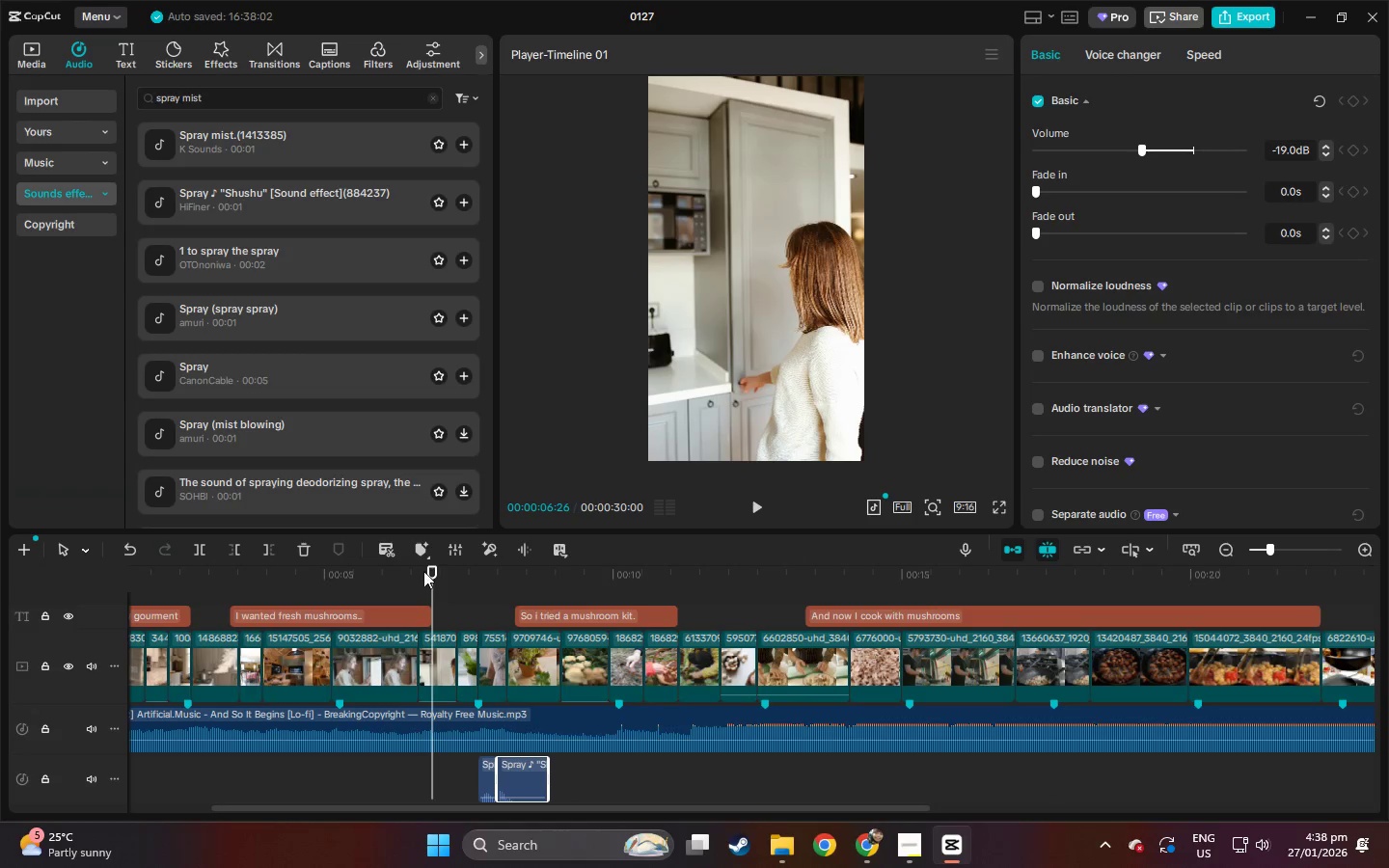 
key(Space)
 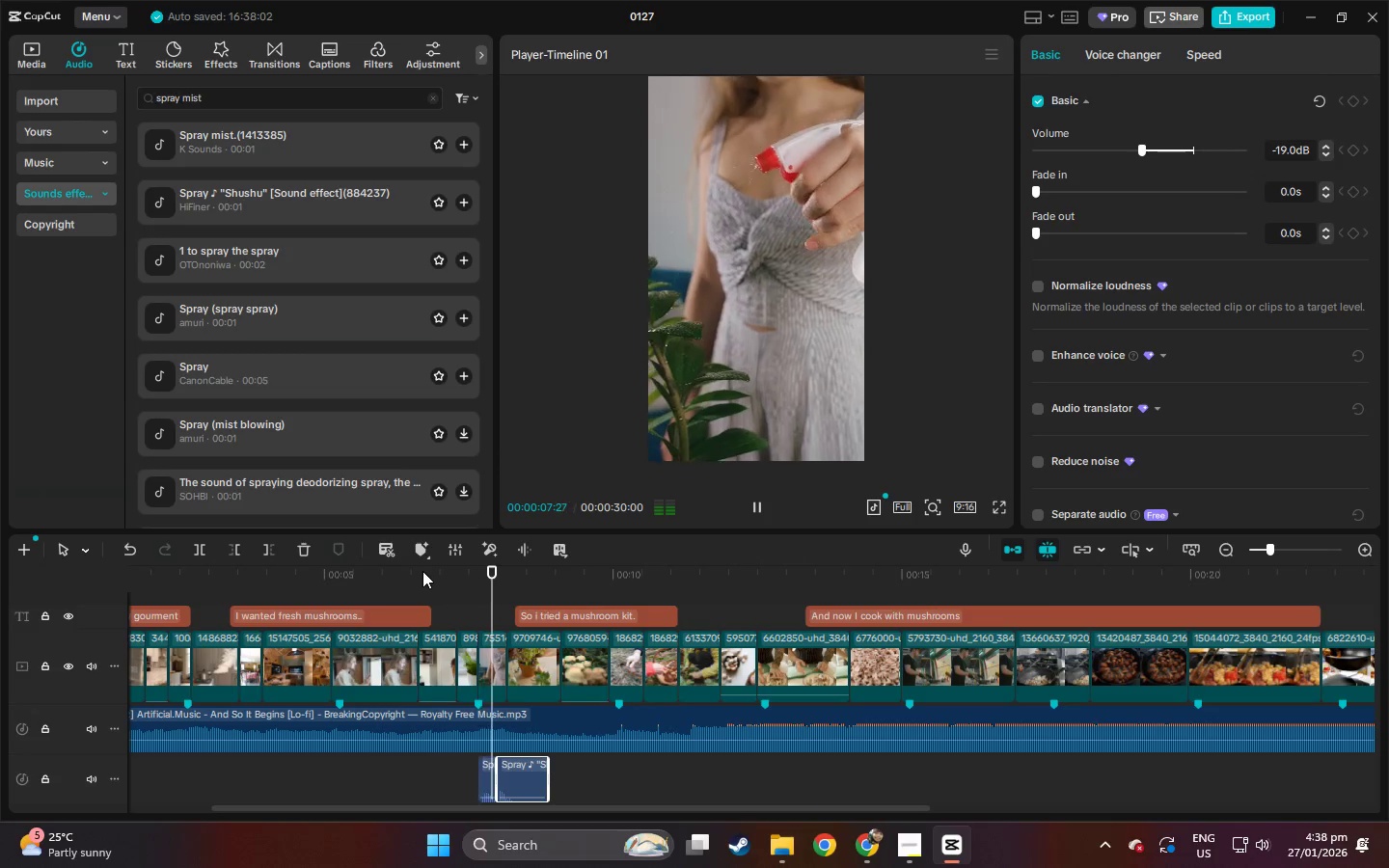 
key(Space)
 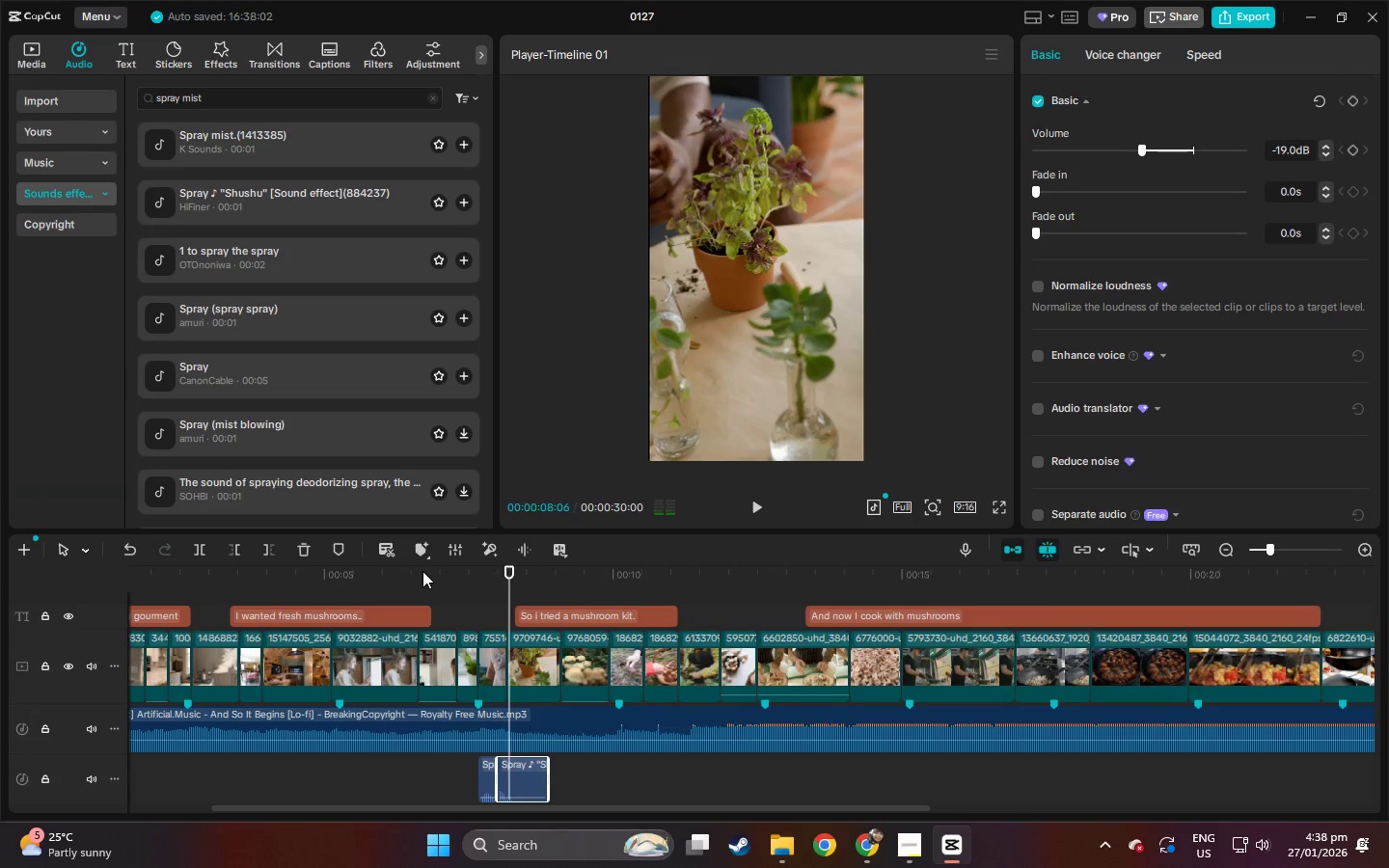 
key(Alt+AltLeft)
 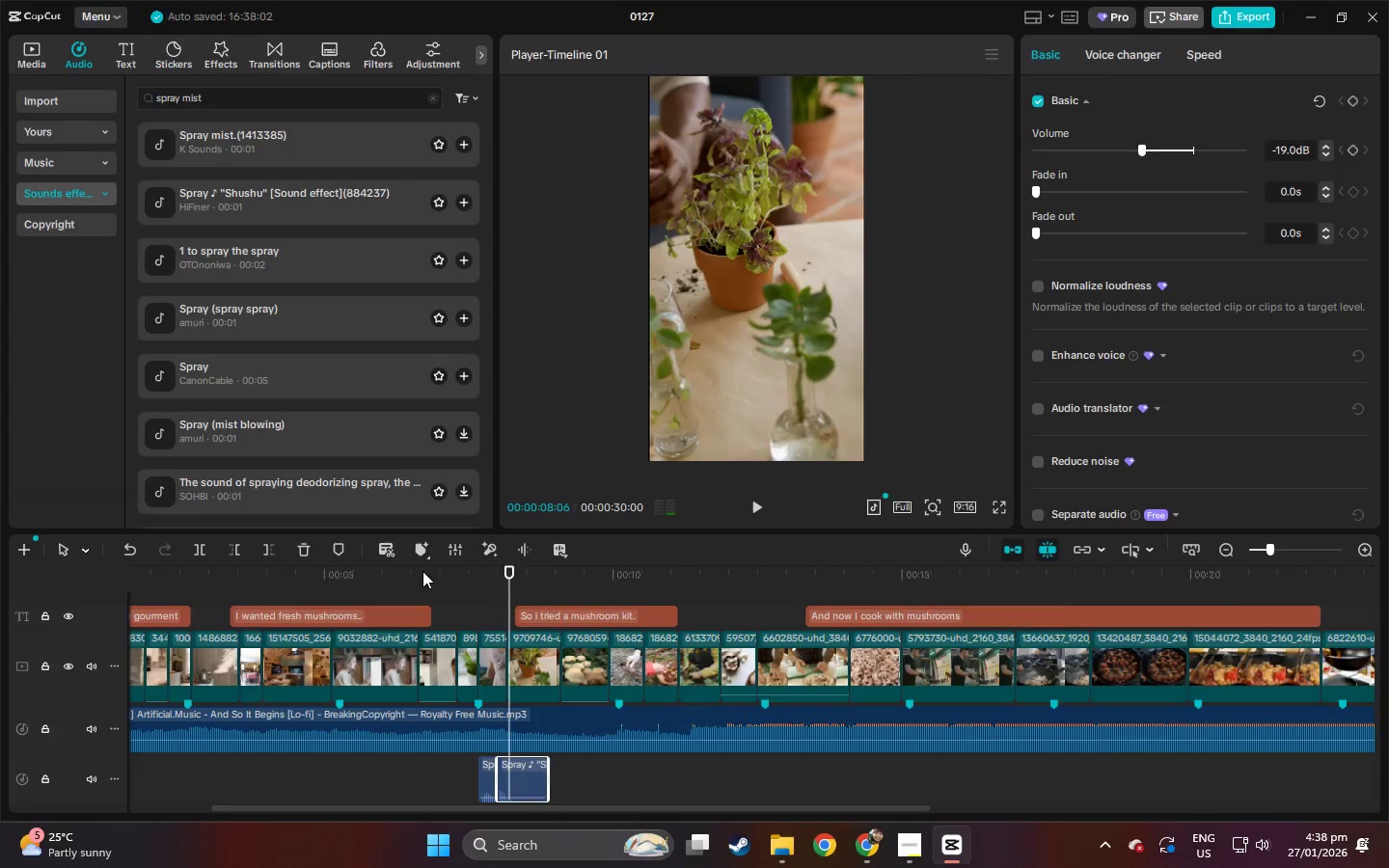 
key(Alt+Tab)
 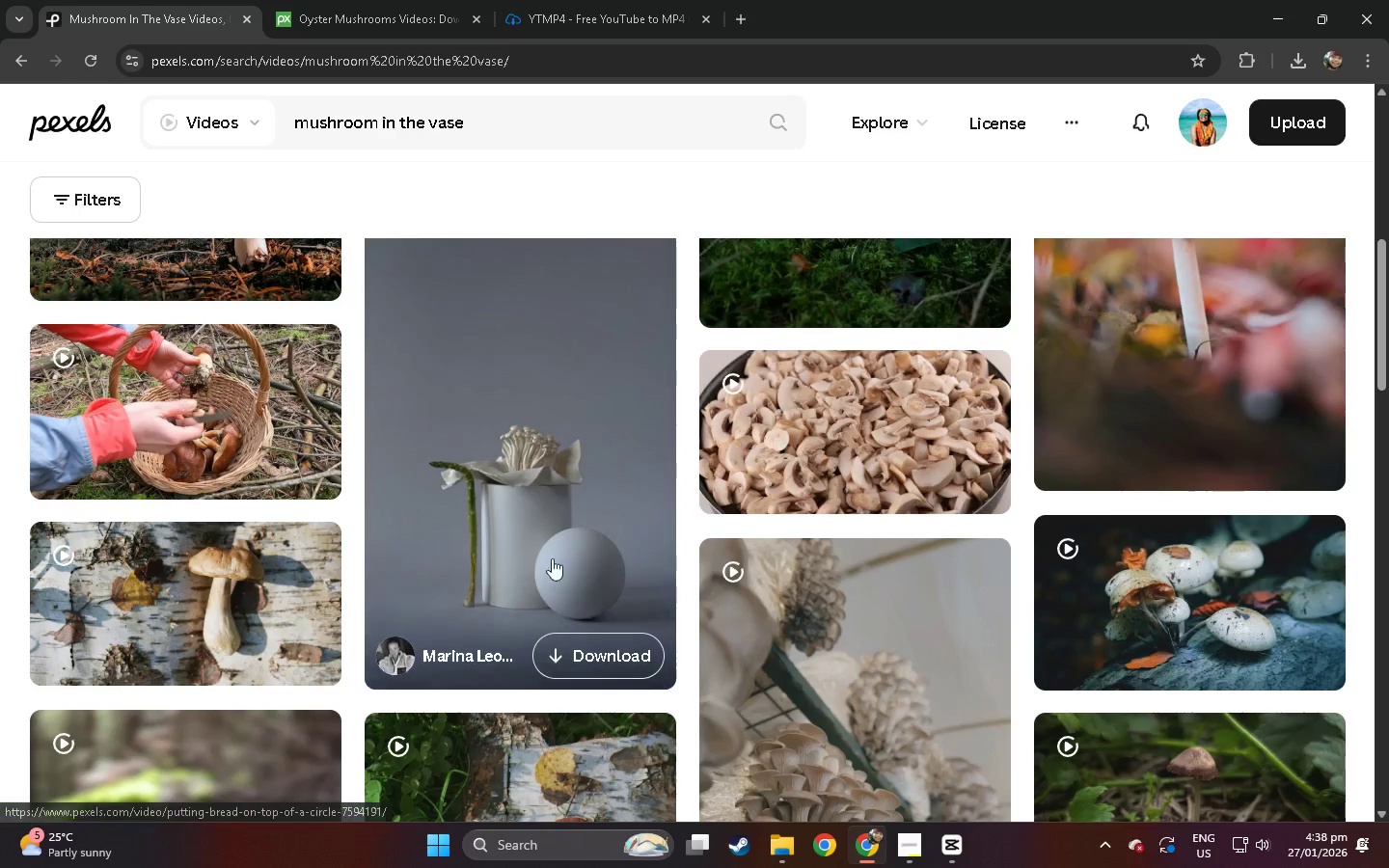 
key(Alt+AltLeft)
 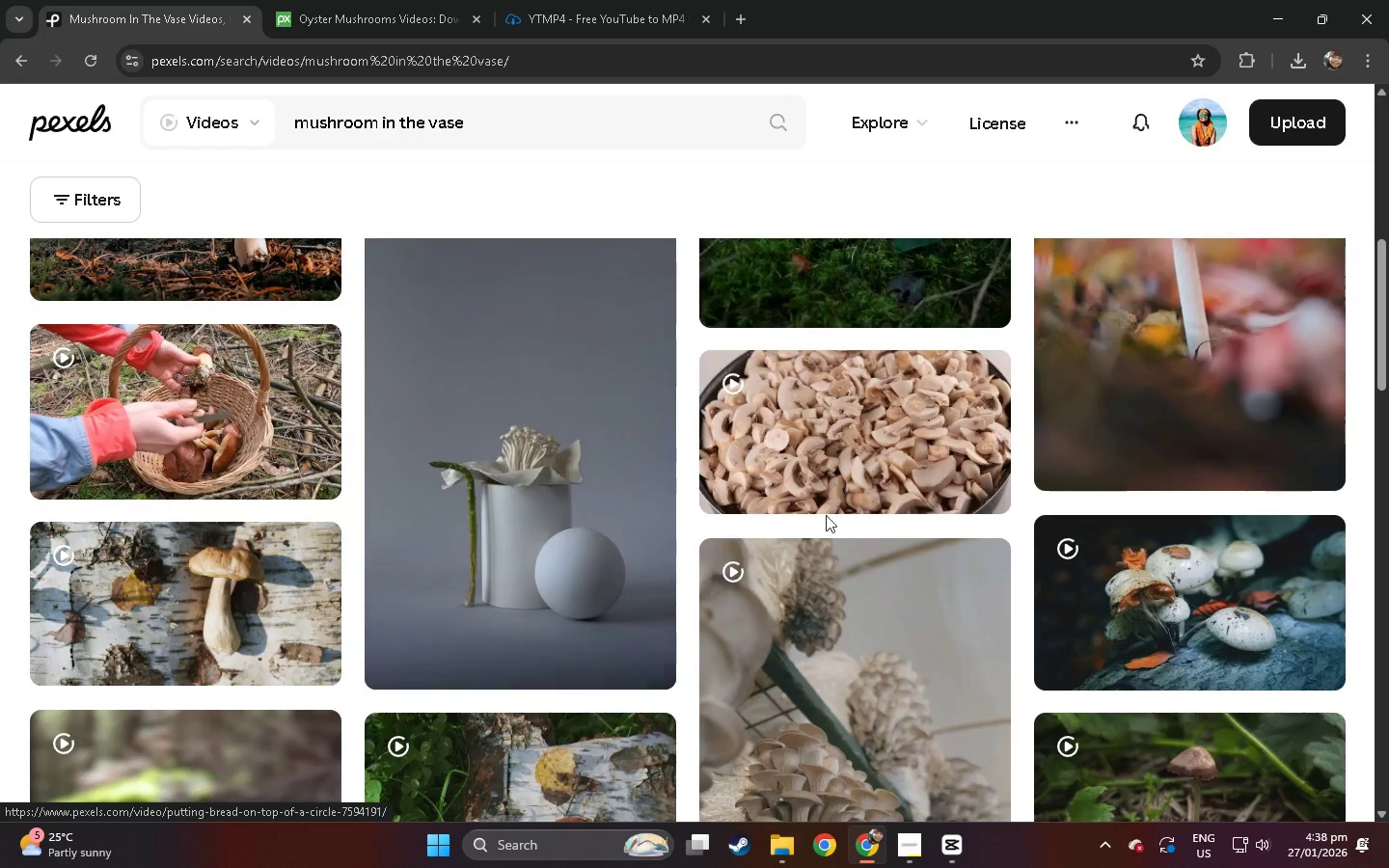 
key(Alt+Tab)
 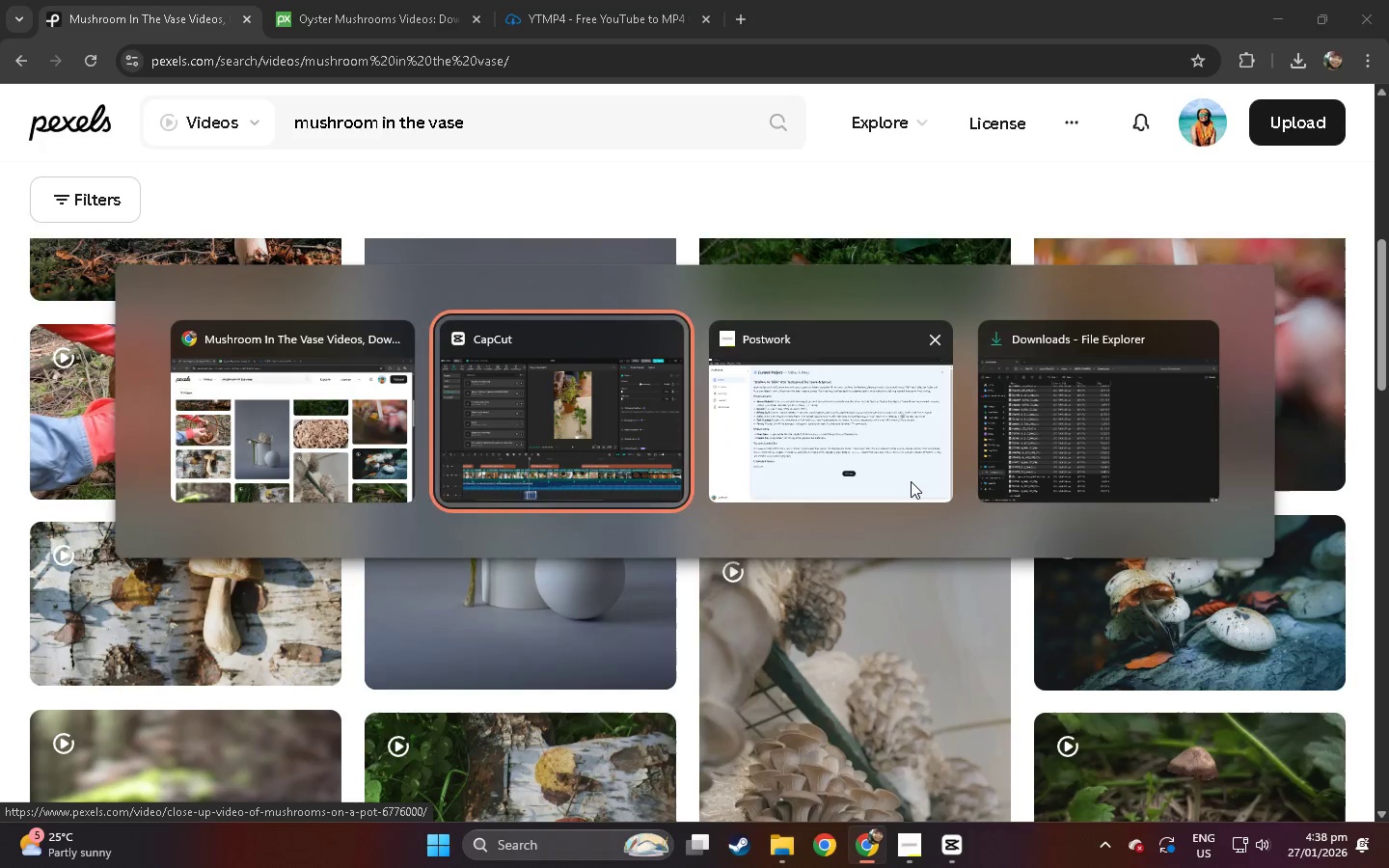 
key(Alt+Tab)